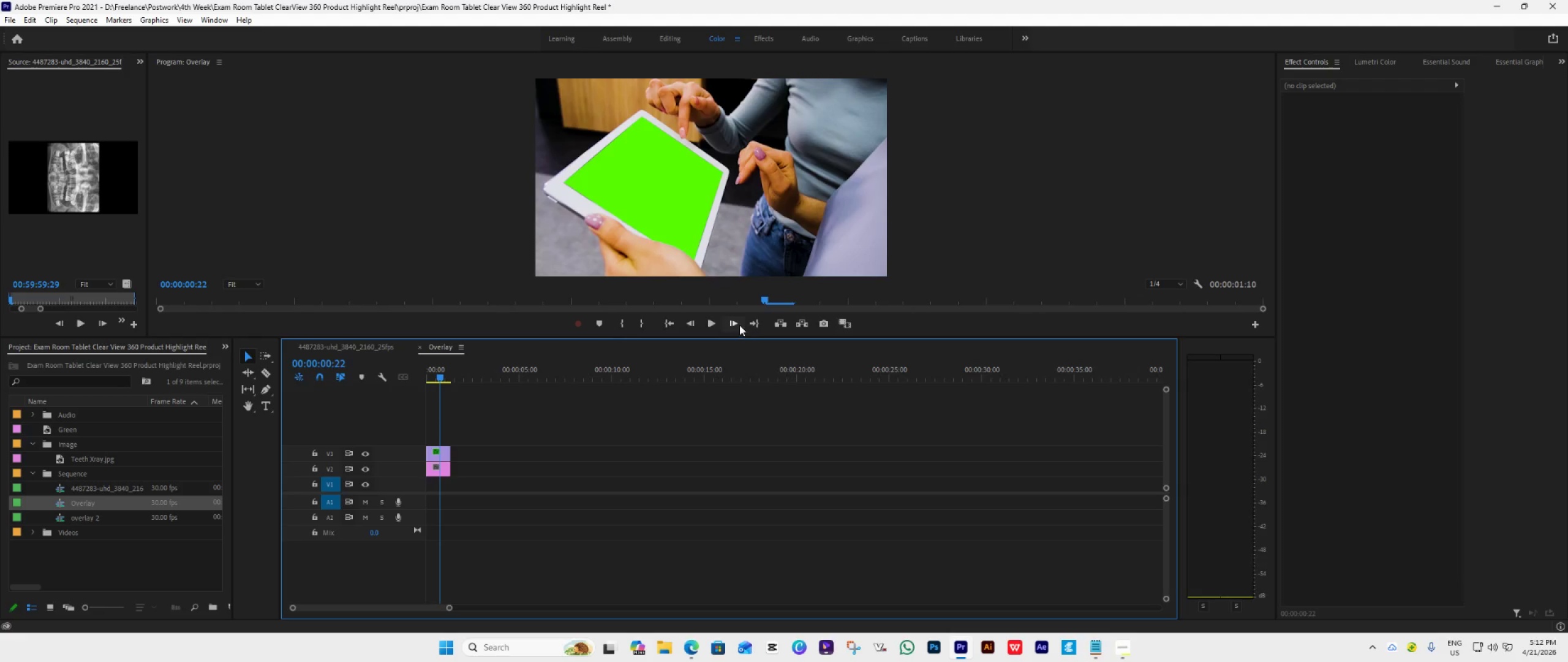 
double_click([735, 322])
 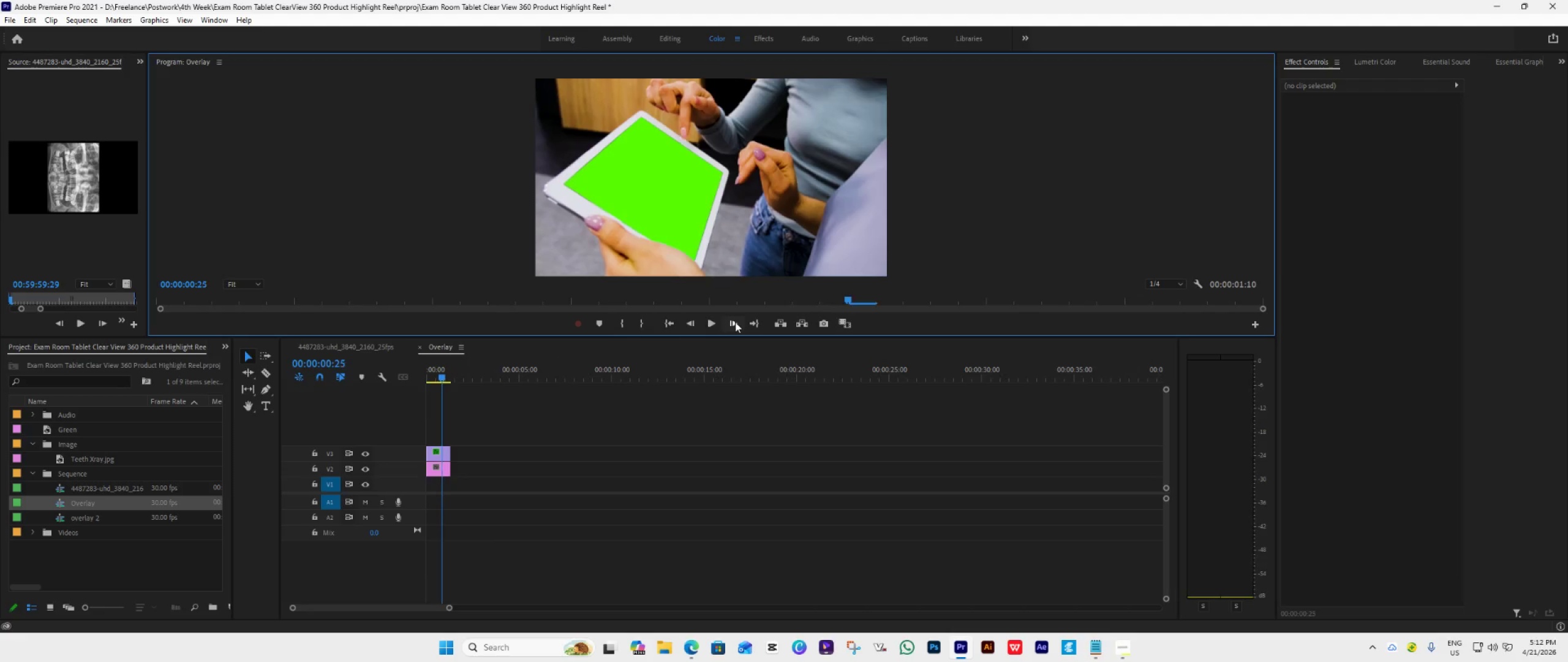 
triple_click([735, 322])
 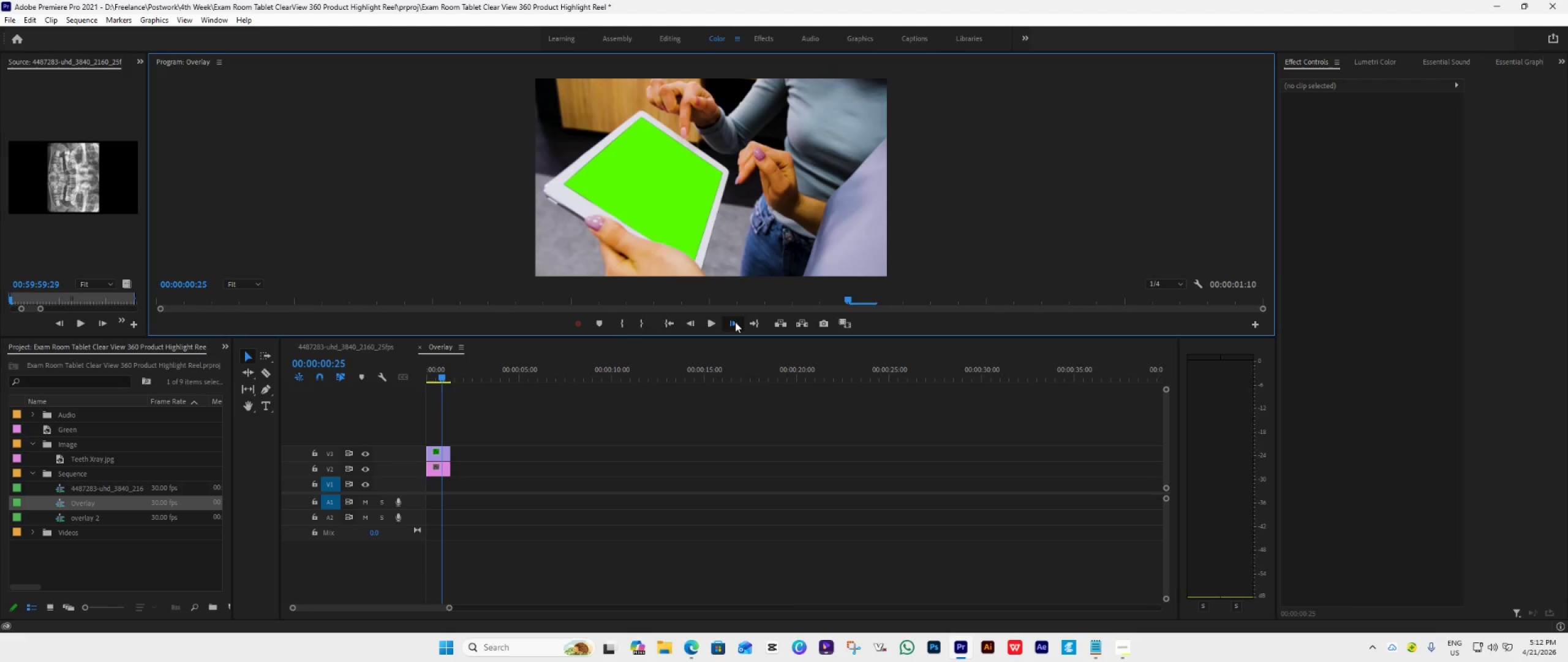 
triple_click([735, 322])
 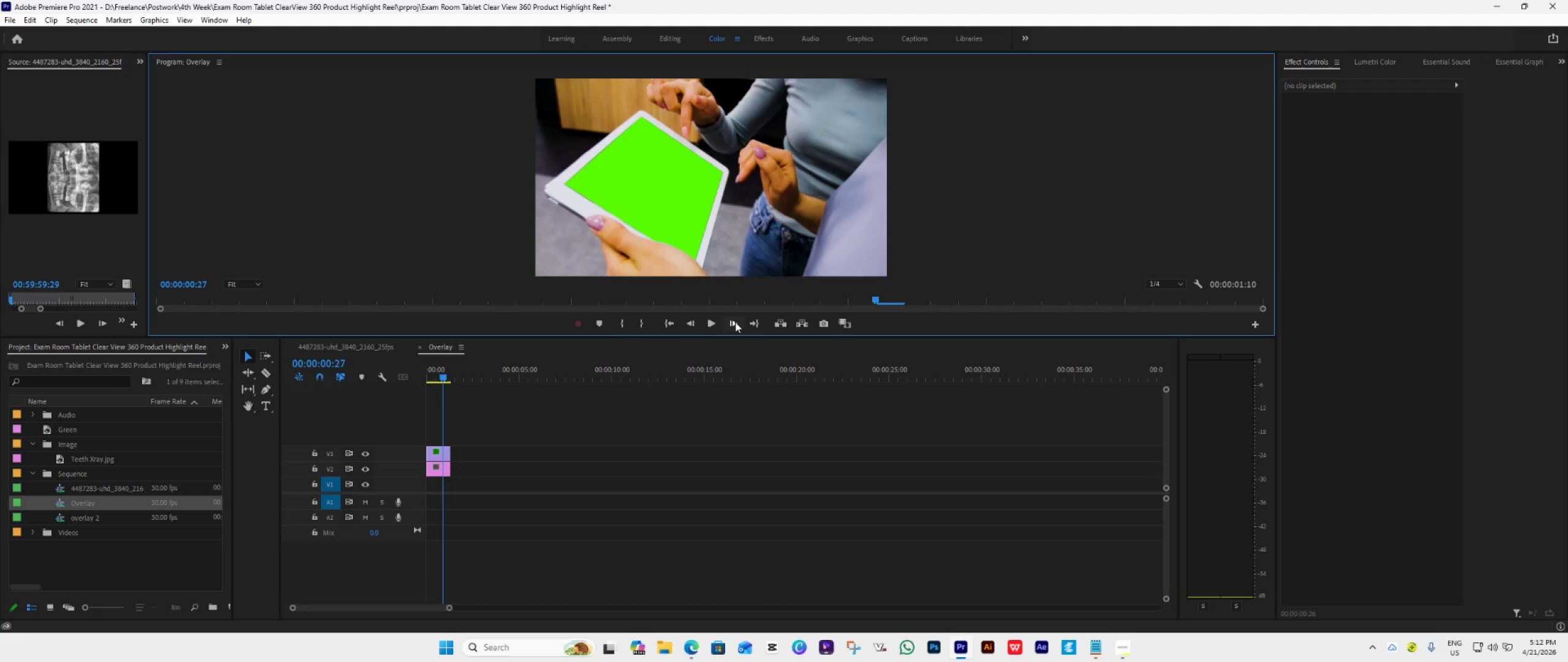 
double_click([735, 322])
 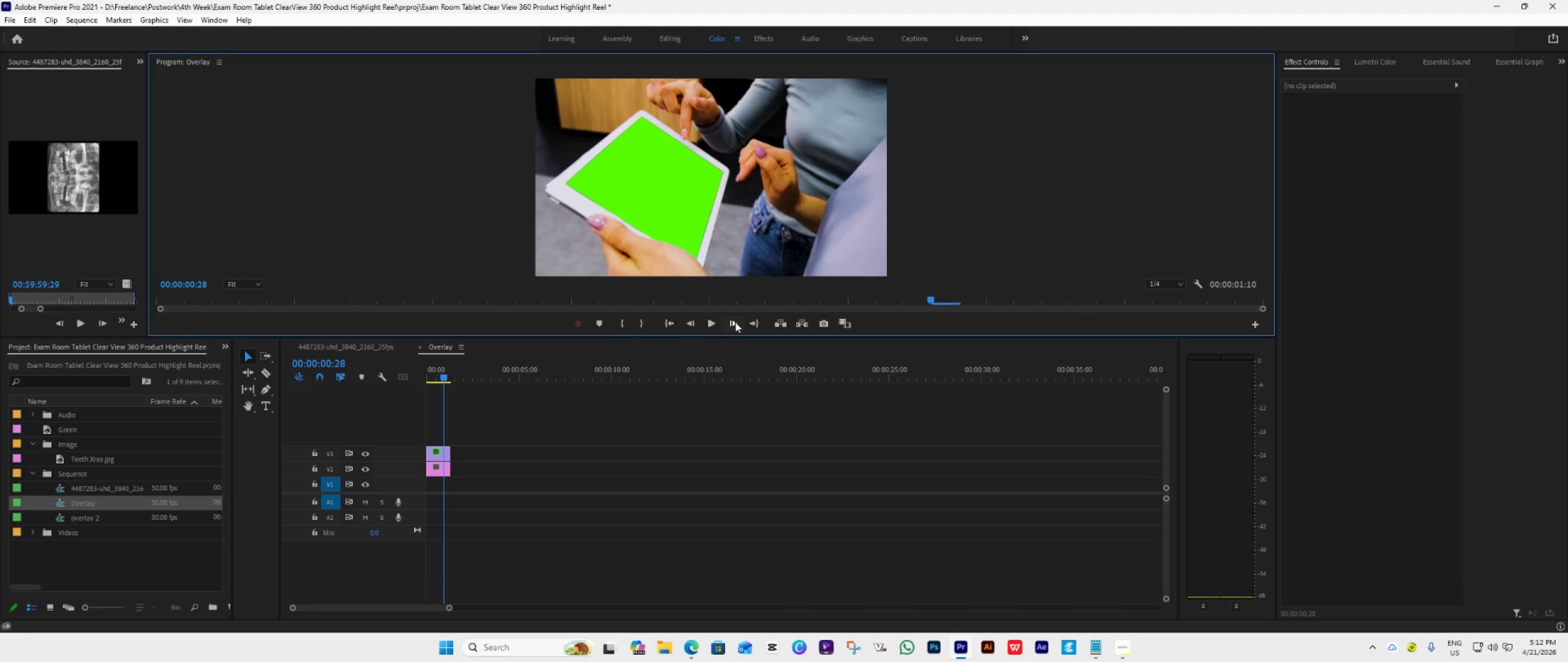 
double_click([735, 322])
 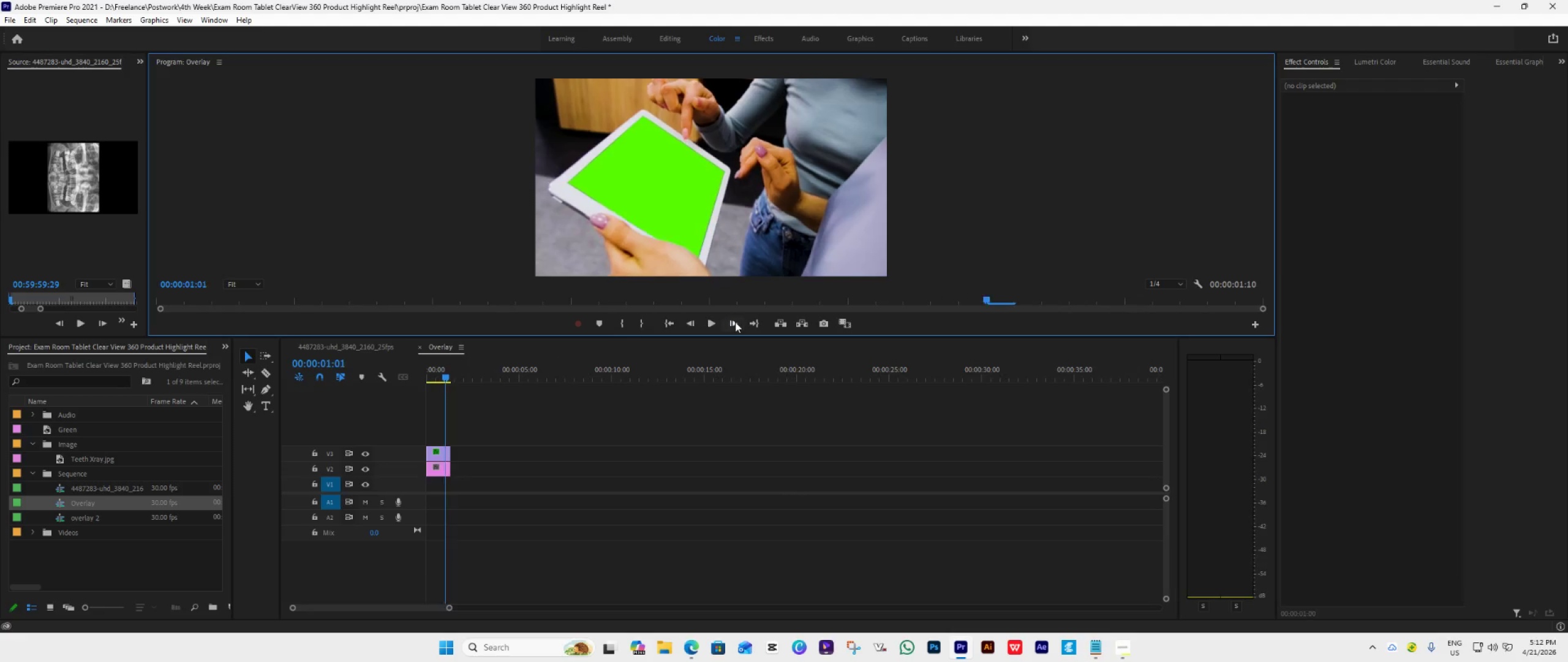 
triple_click([735, 322])
 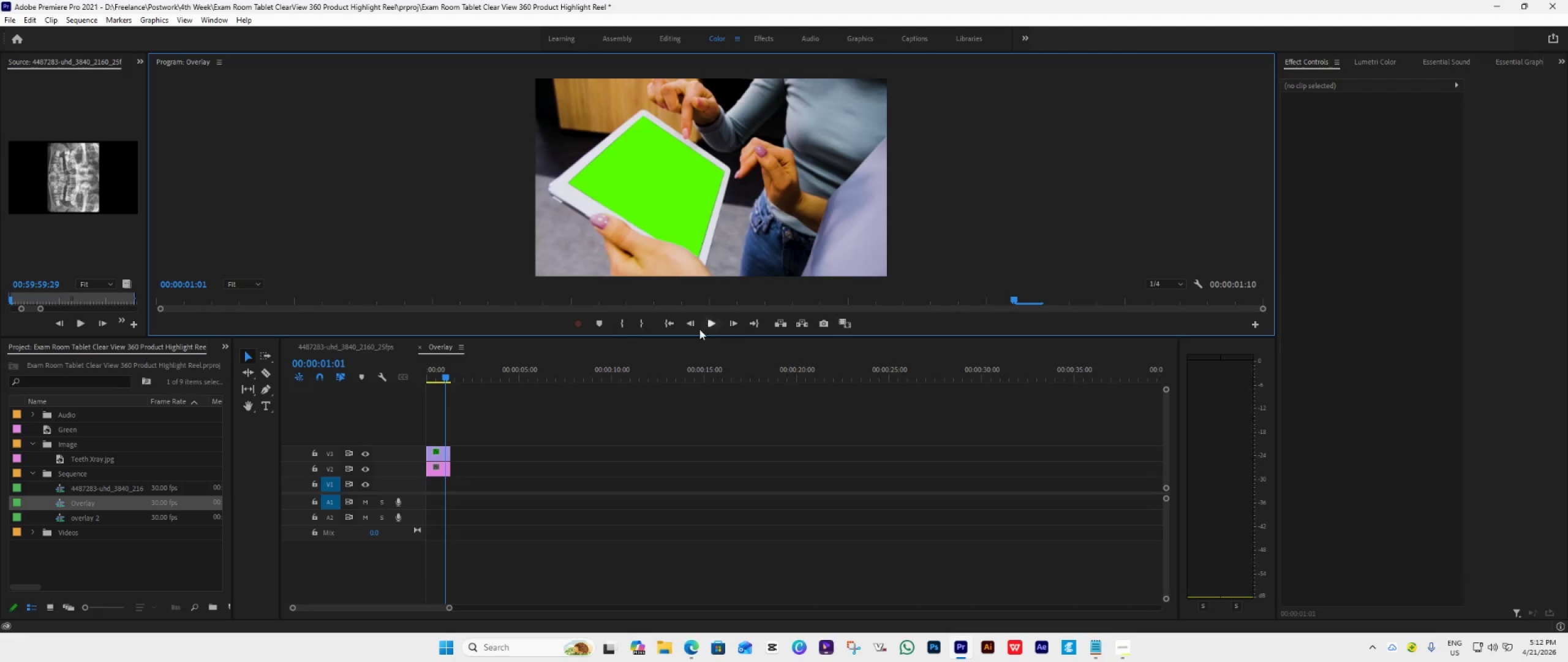 
left_click([690, 326])
 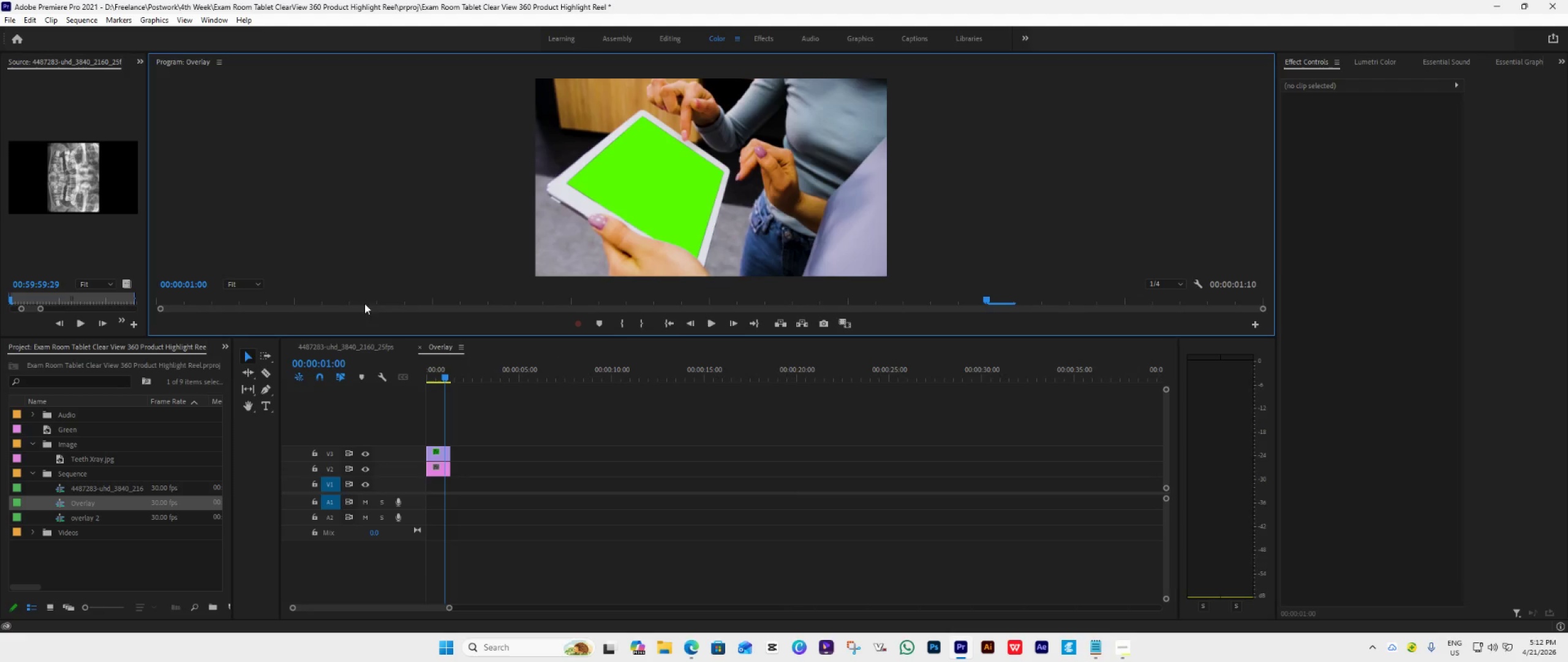 
left_click([246, 282])
 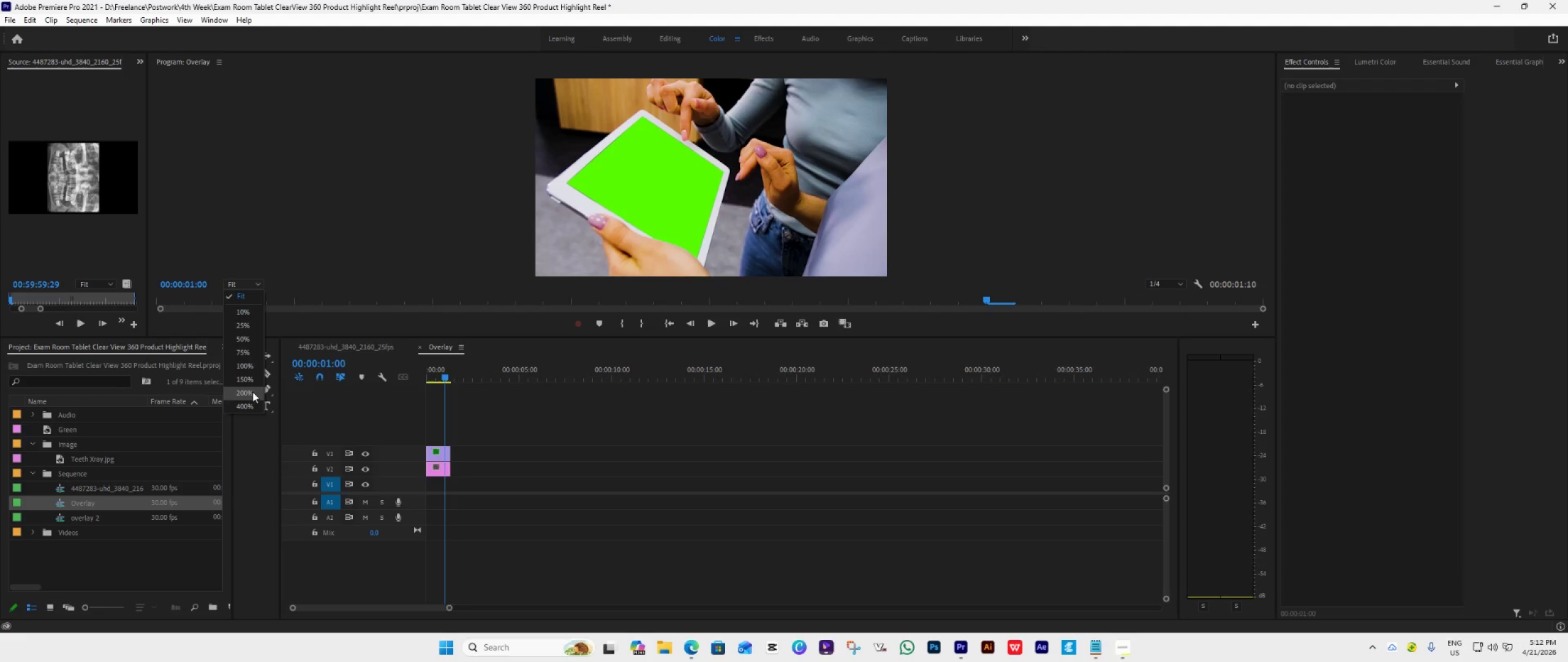 
left_click([252, 392])
 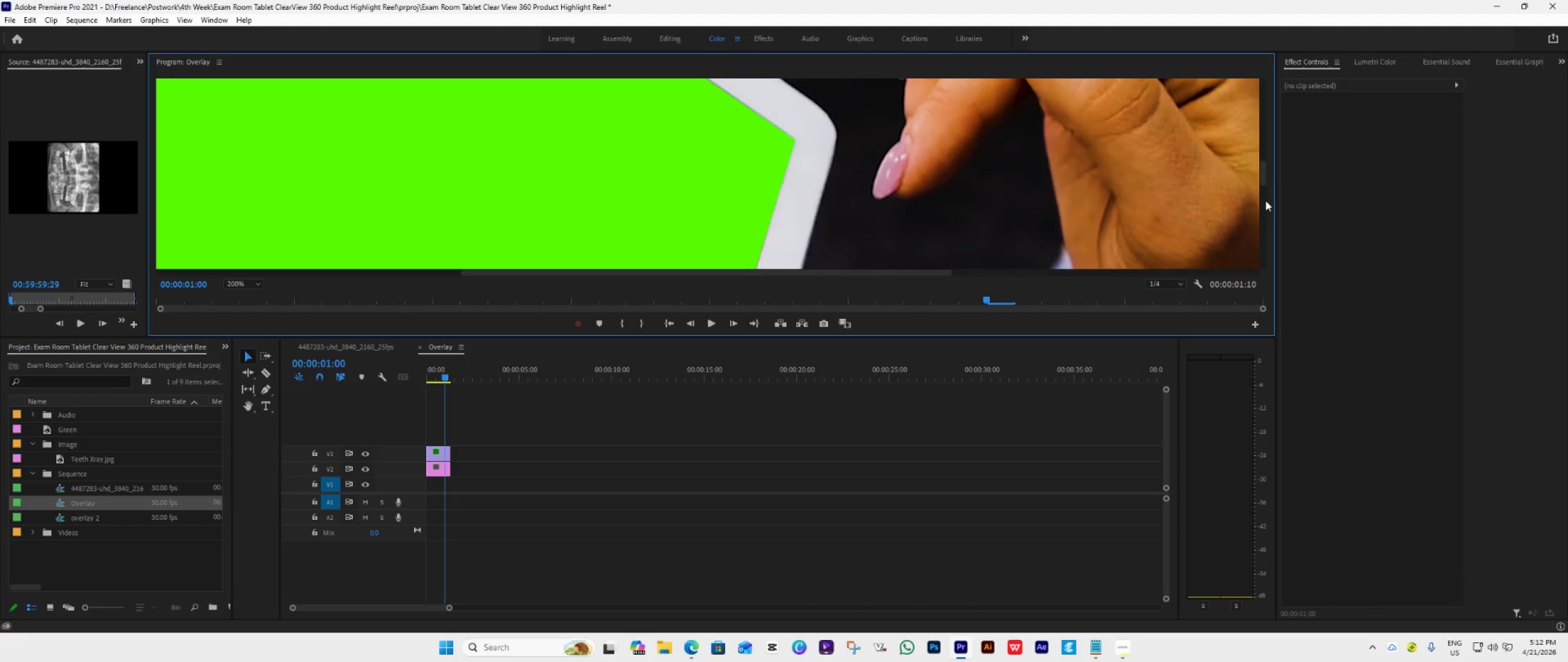 
left_click_drag(start_coordinate=[1262, 178], to_coordinate=[1247, 237])
 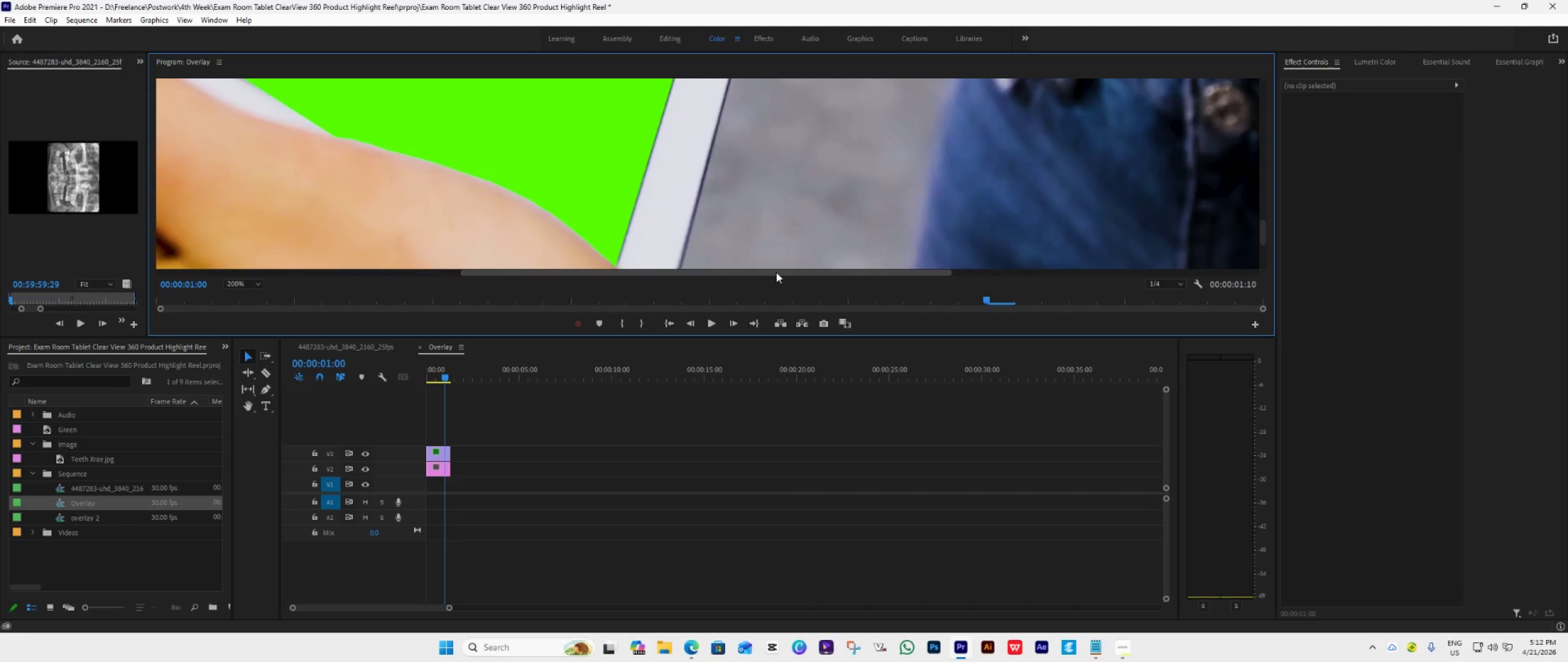 
left_click_drag(start_coordinate=[771, 272], to_coordinate=[611, 266])
 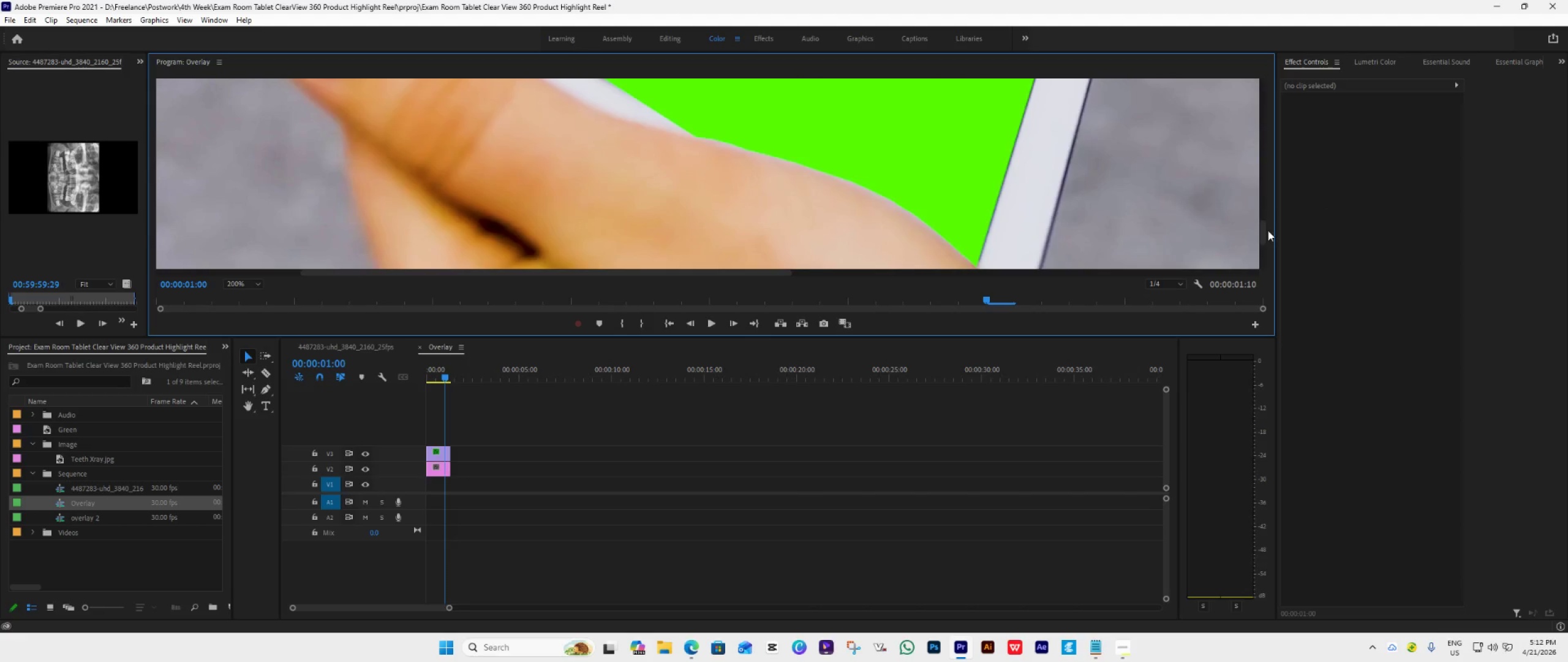 
left_click_drag(start_coordinate=[1261, 228], to_coordinate=[1257, 213])
 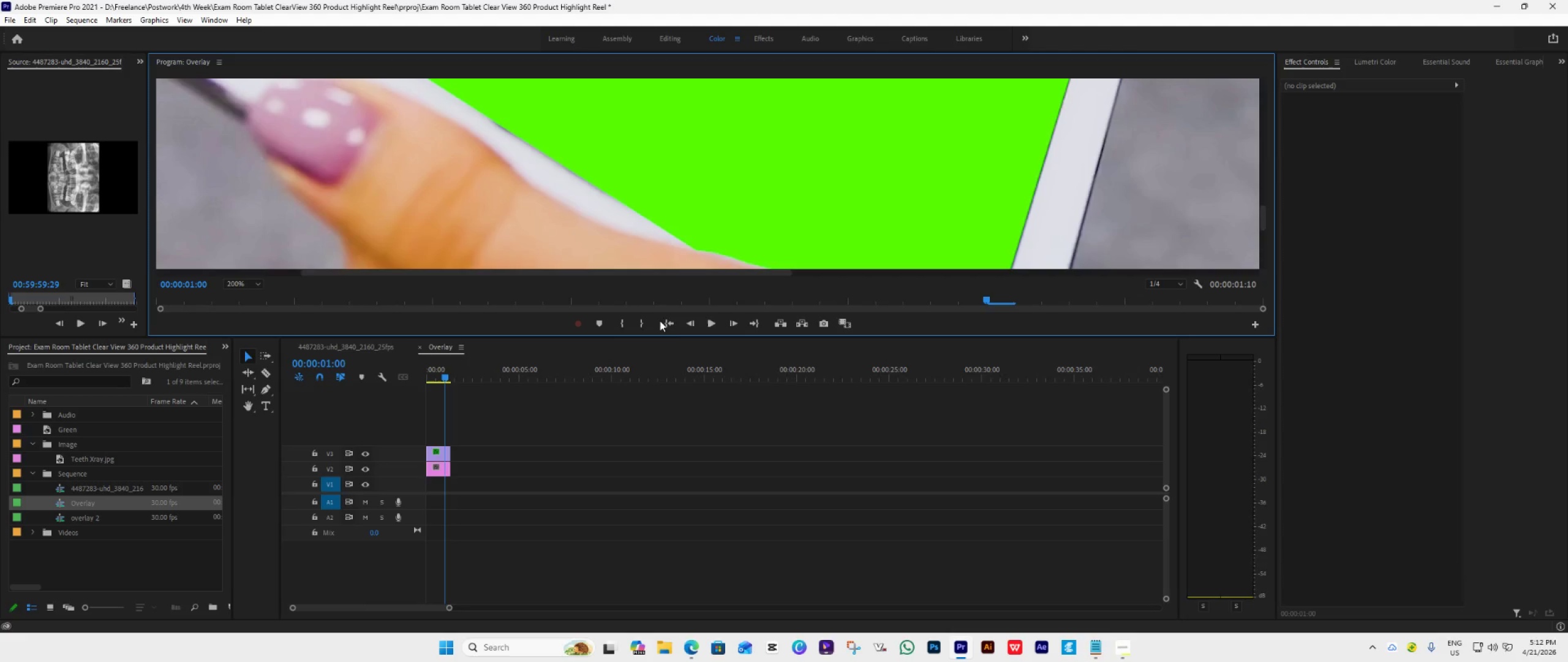 
double_click([695, 324])
 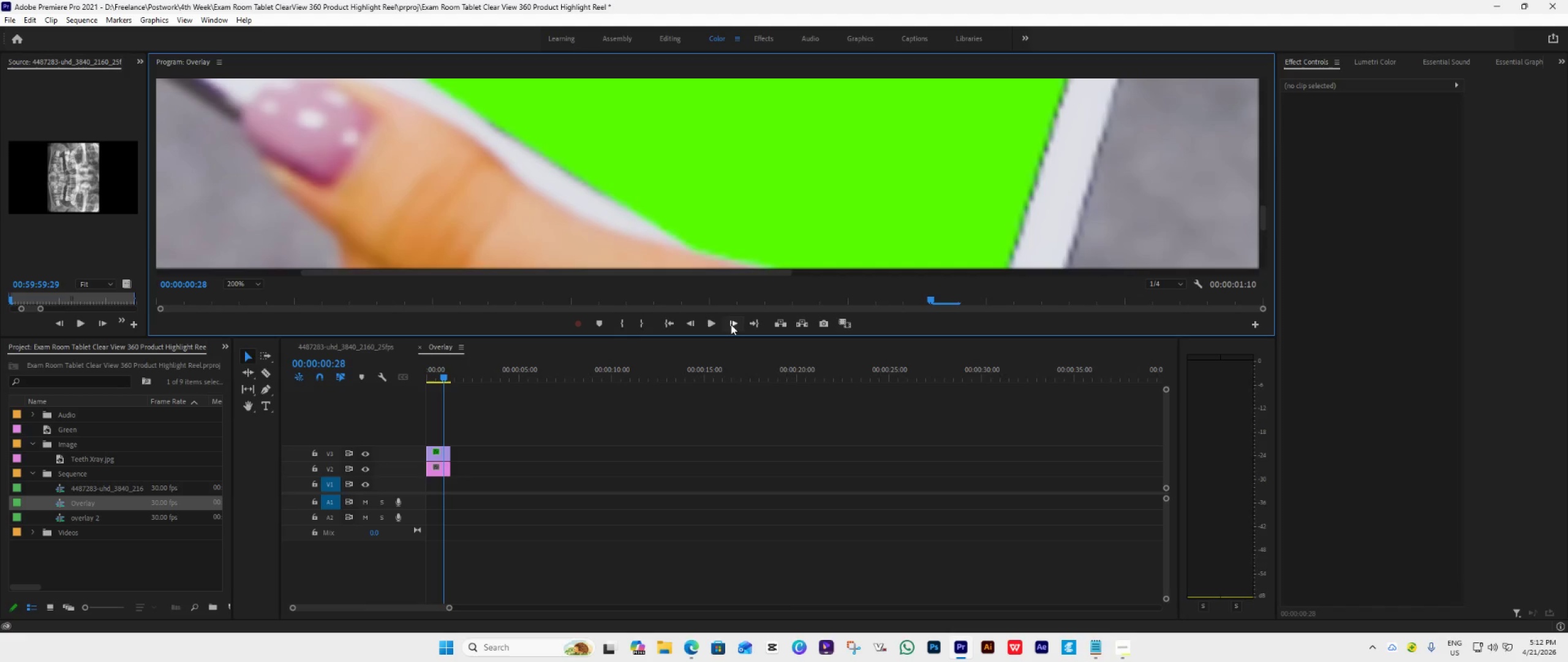 
left_click([731, 324])
 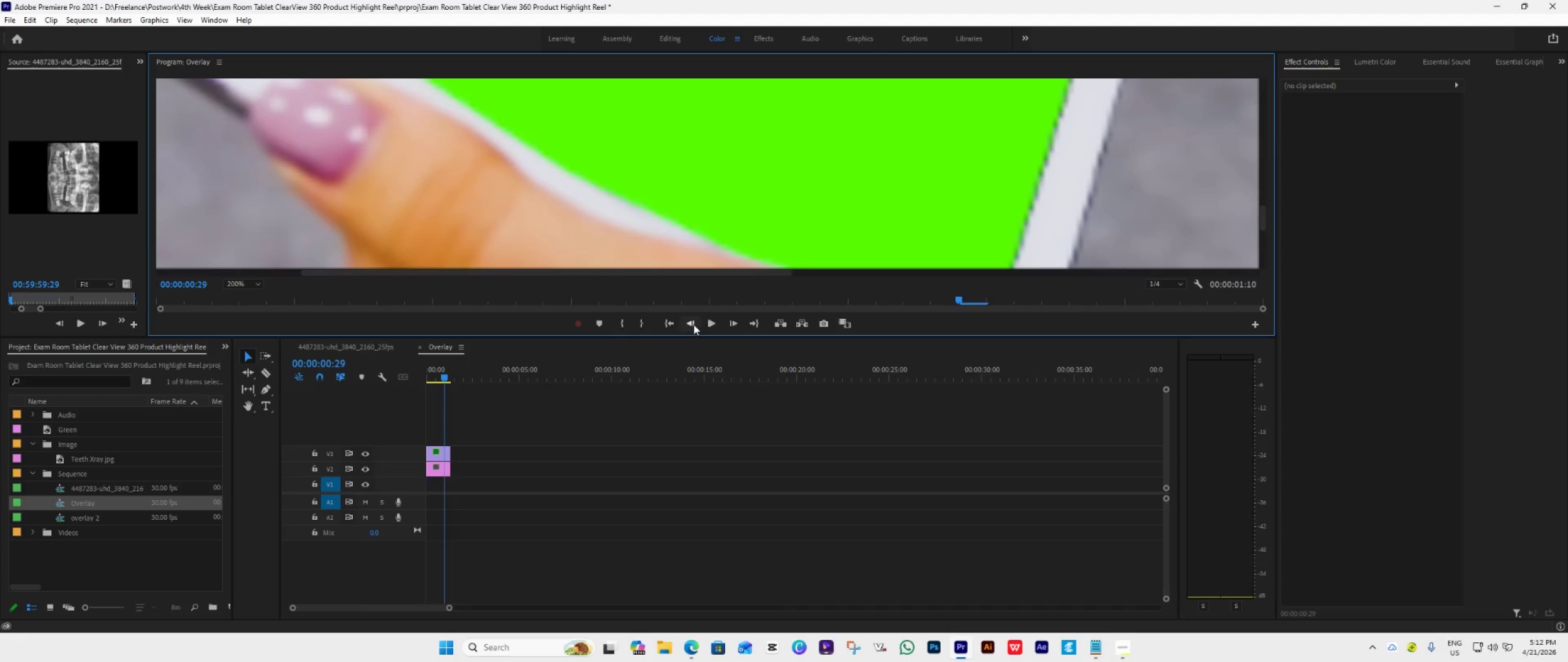 
left_click([693, 324])
 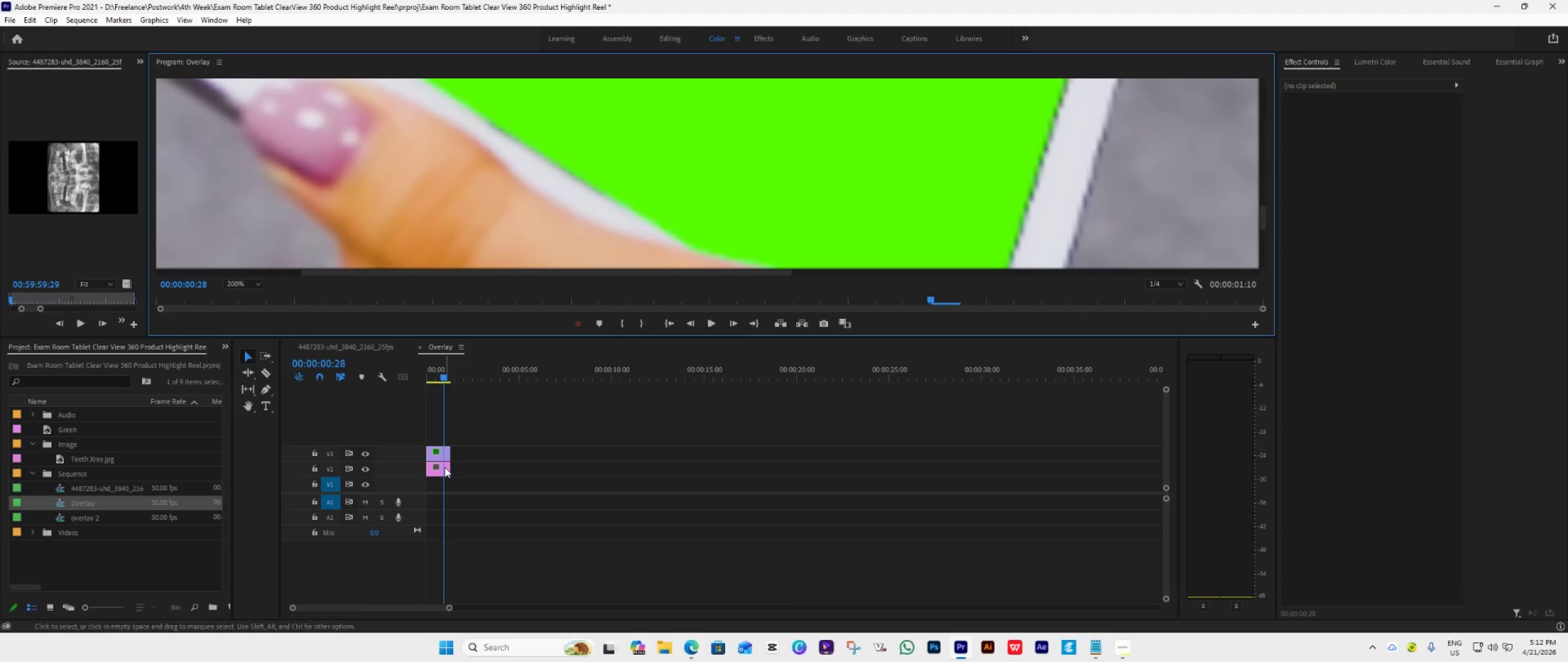 
double_click([445, 467])
 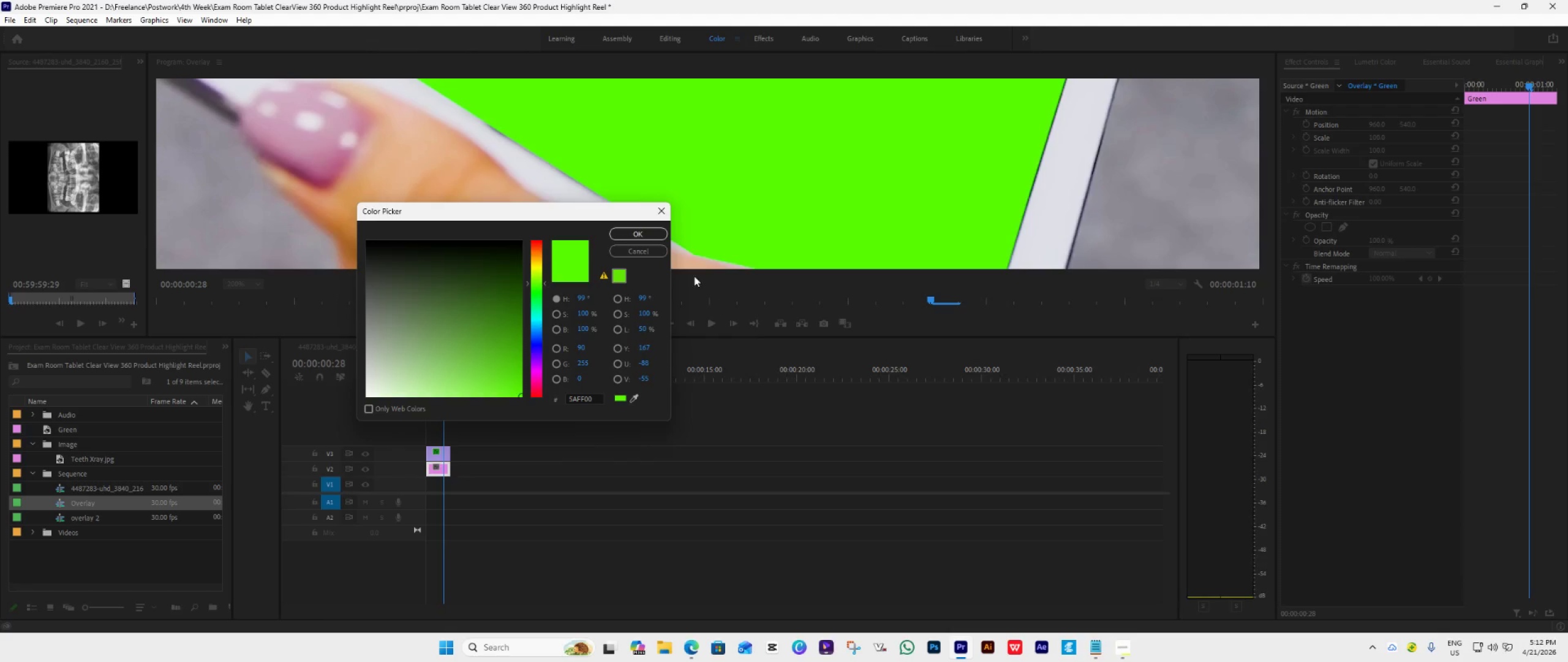 
left_click([657, 245])
 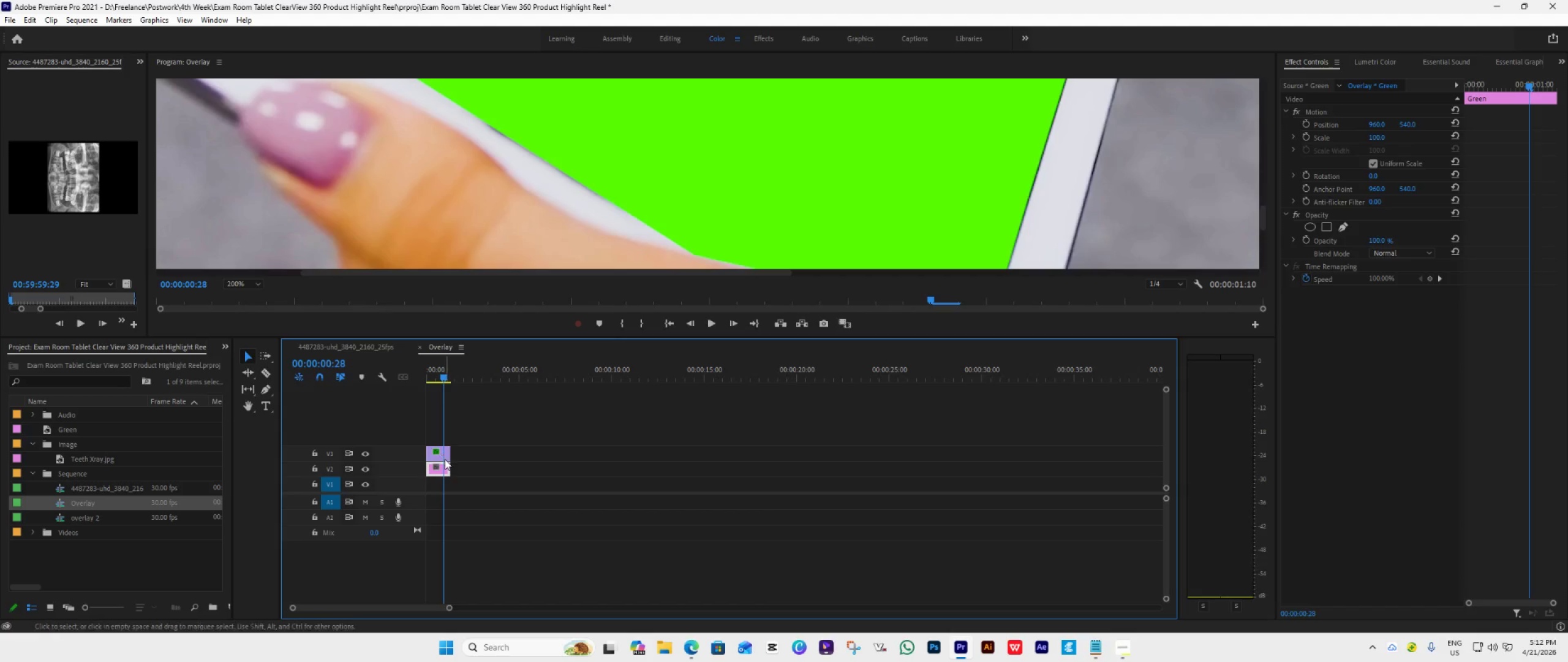 
left_click([442, 452])
 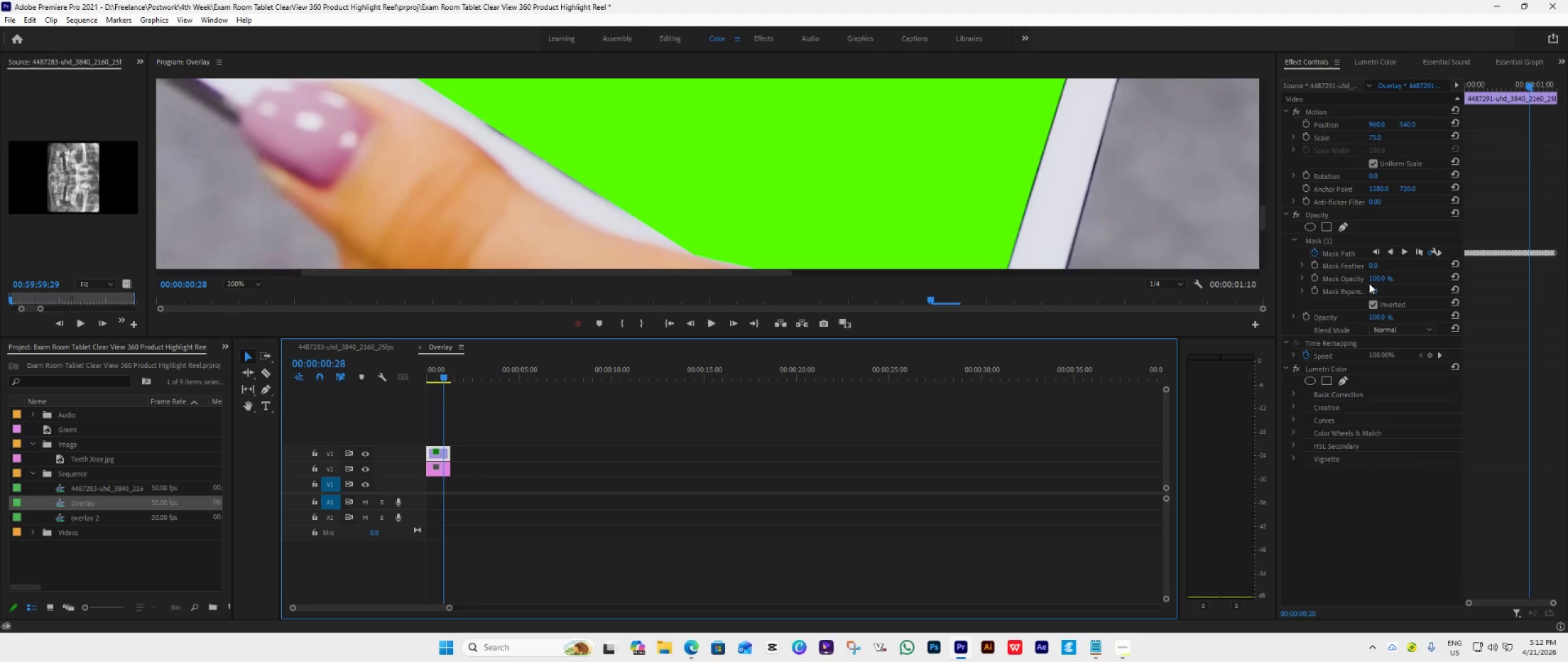 
left_click([1329, 239])
 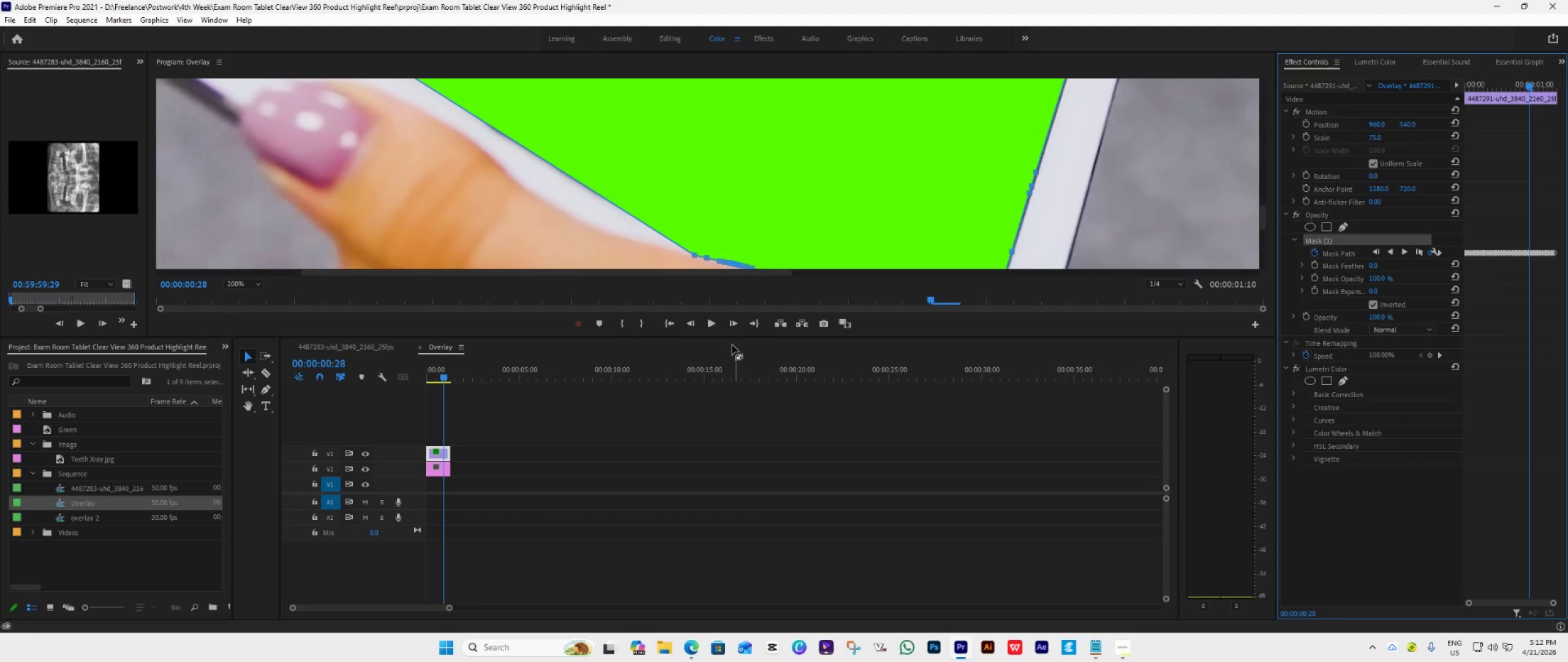 
left_click([691, 322])
 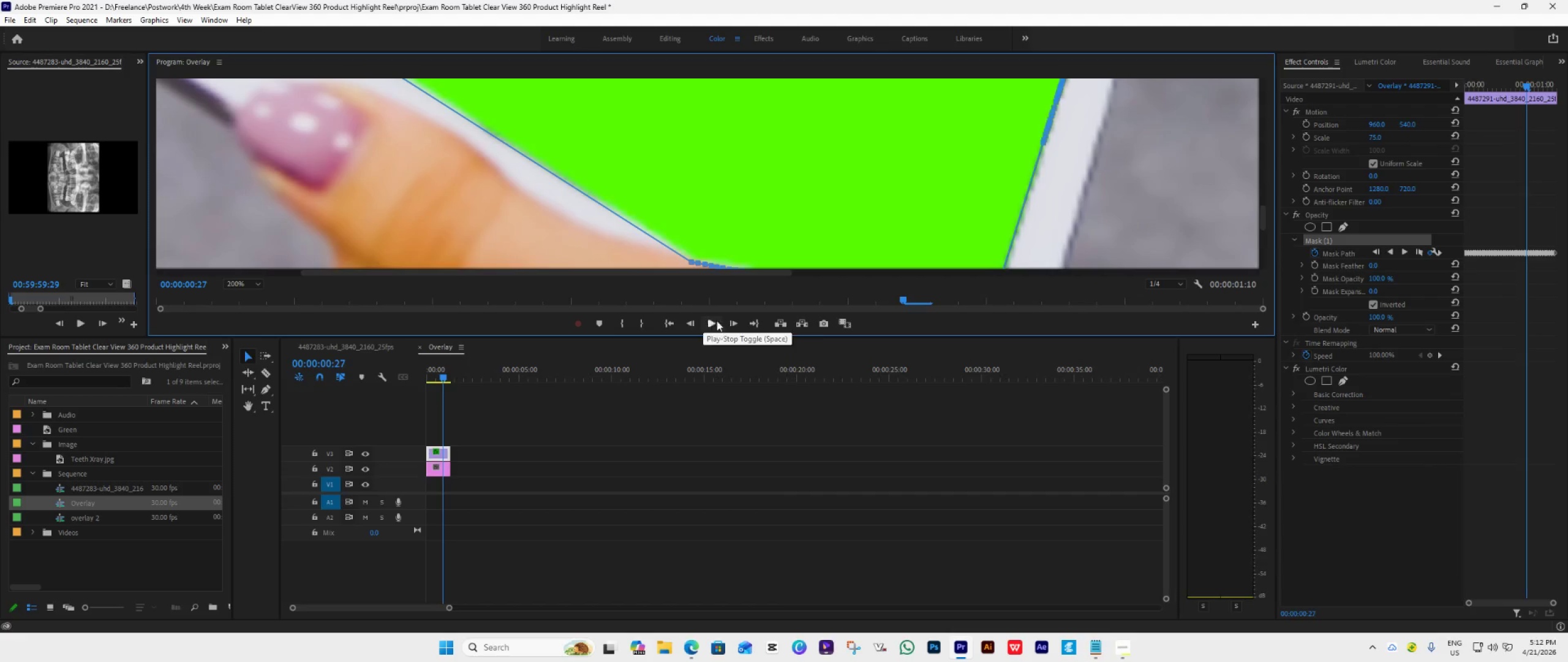 
left_click([730, 319])
 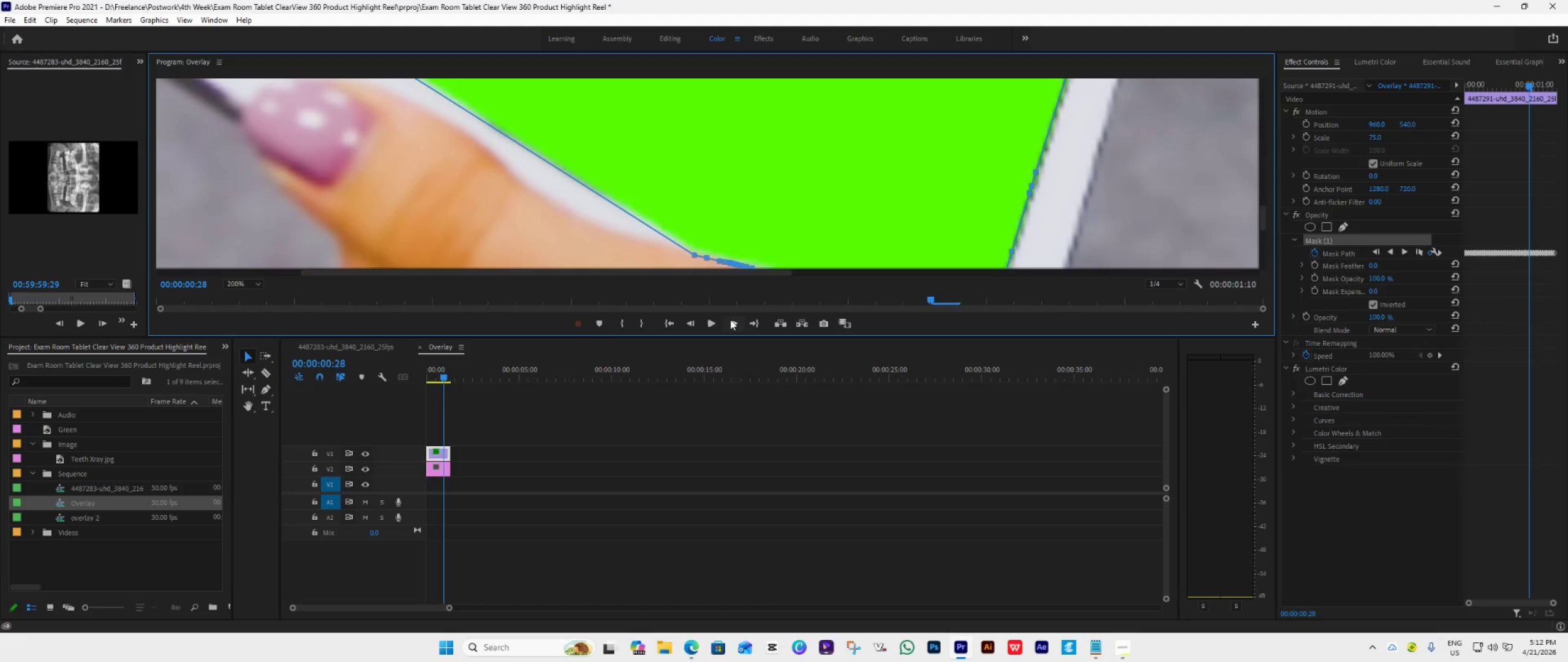 
left_click([730, 319])
 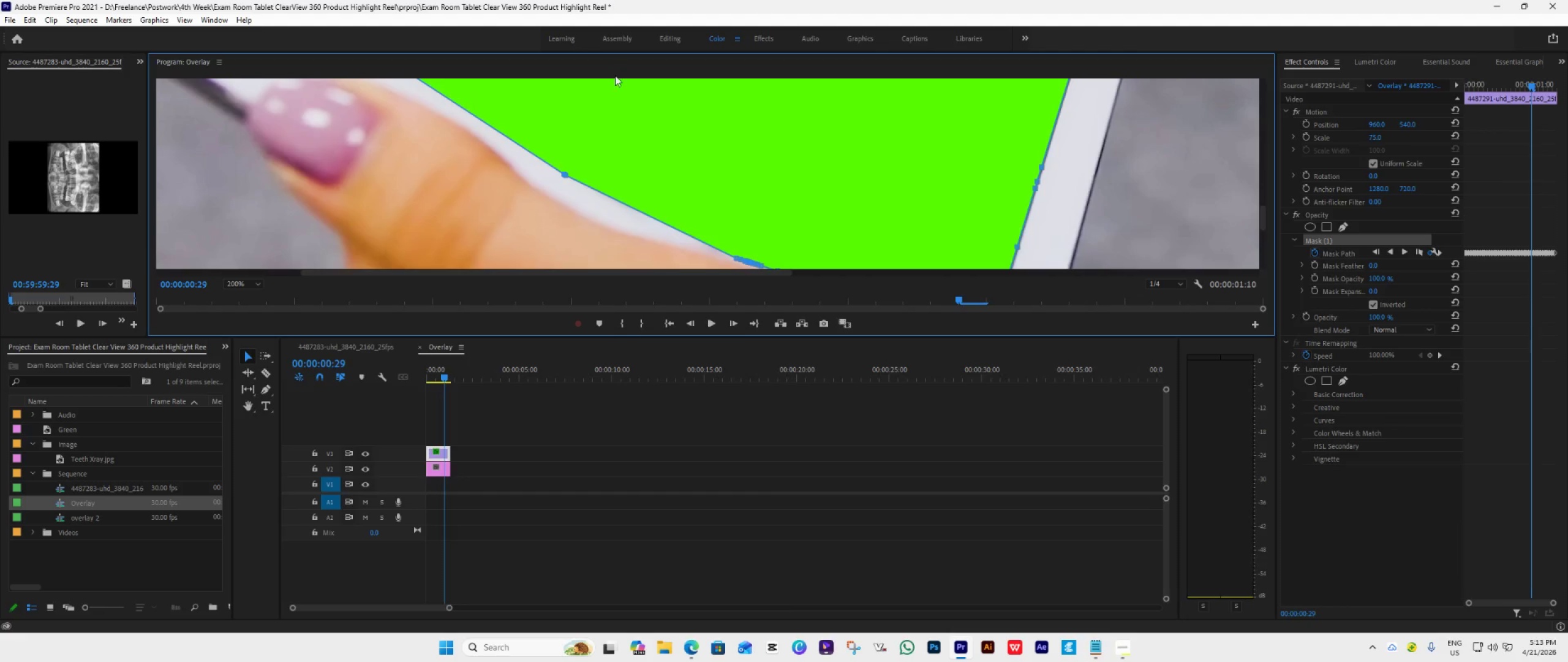 
wait(5.66)
 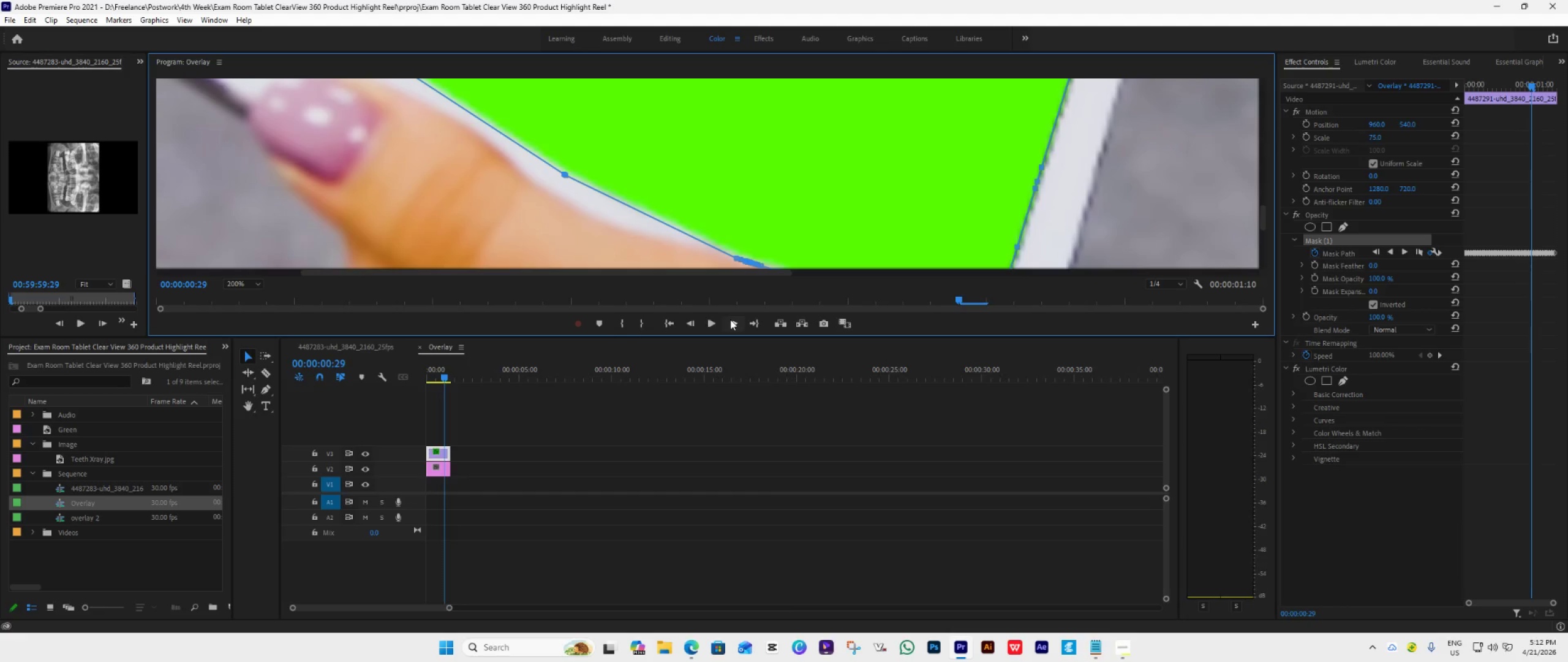 
left_click([254, 281])
 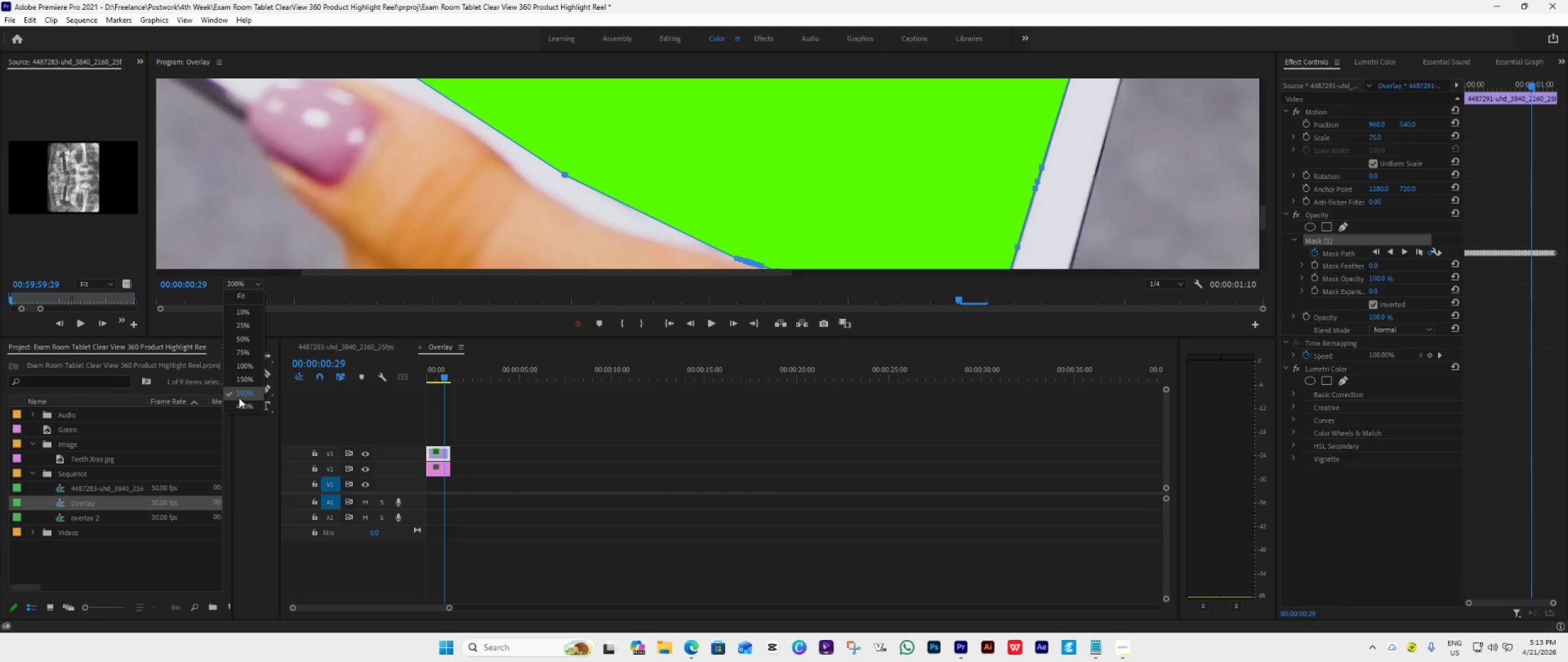 
left_click([243, 400])
 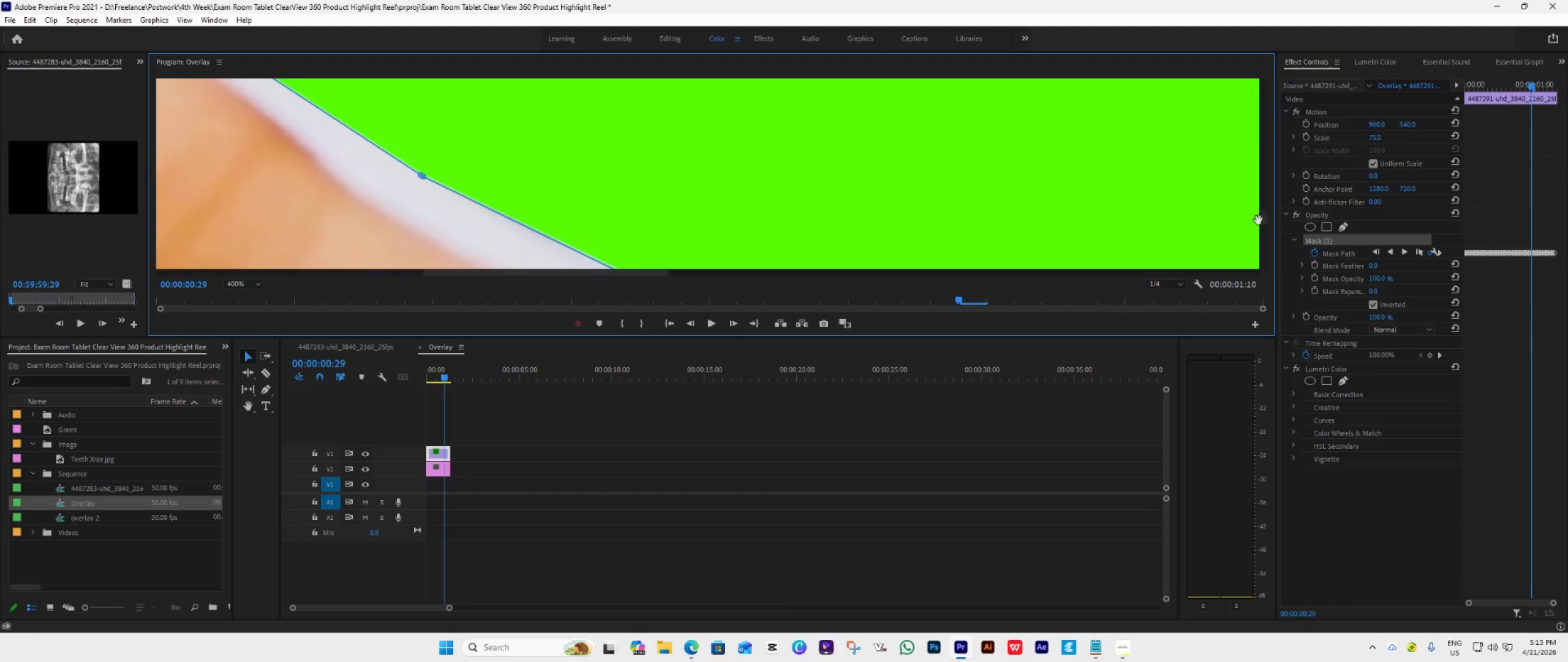 
left_click_drag(start_coordinate=[1262, 220], to_coordinate=[1261, 227])
 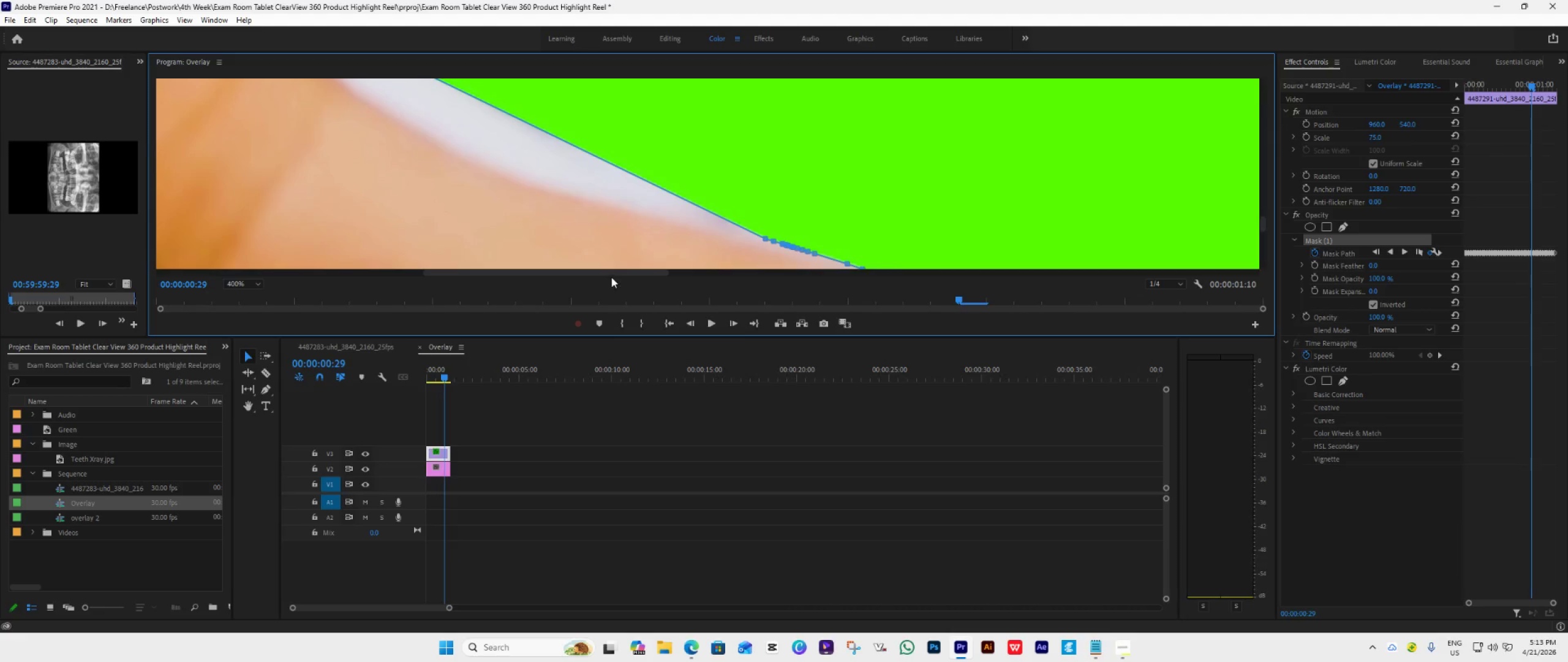 
left_click_drag(start_coordinate=[612, 273], to_coordinate=[609, 275])
 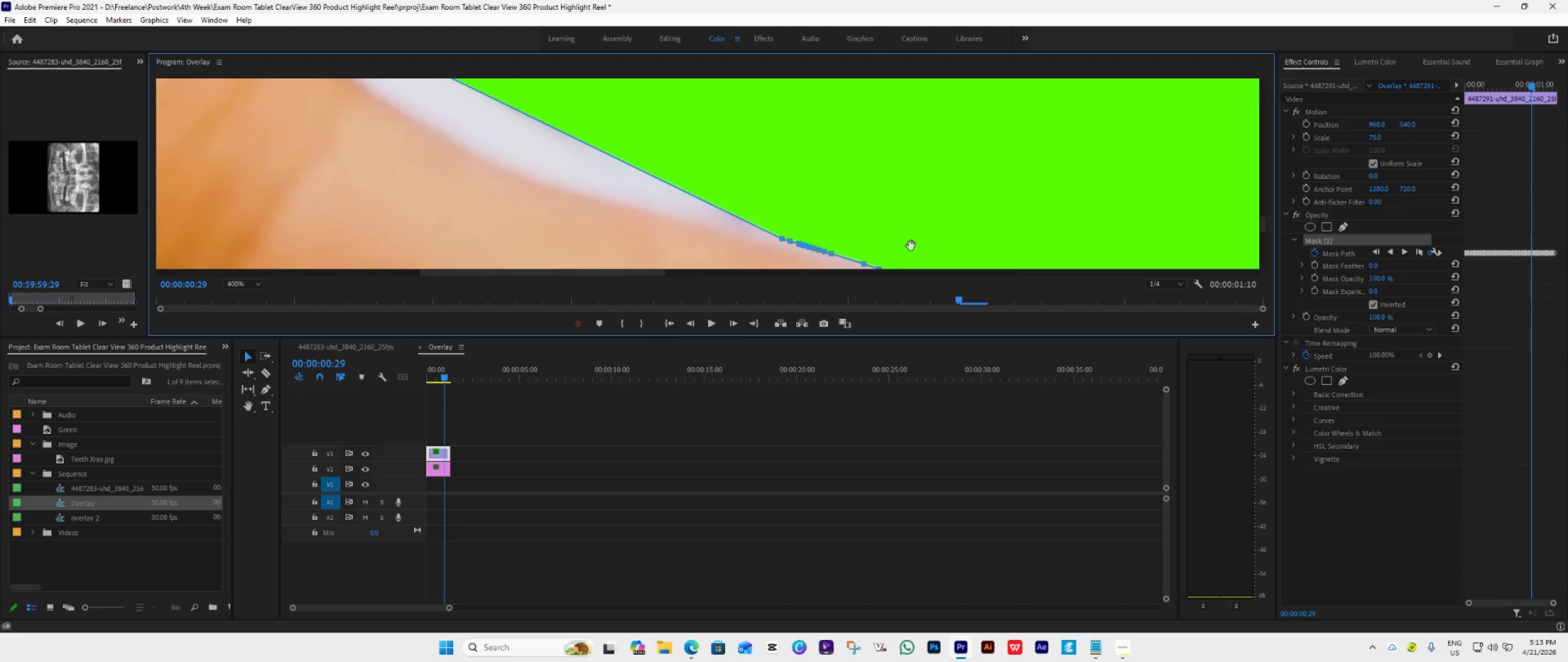 
left_click_drag(start_coordinate=[1262, 226], to_coordinate=[1264, 230])
 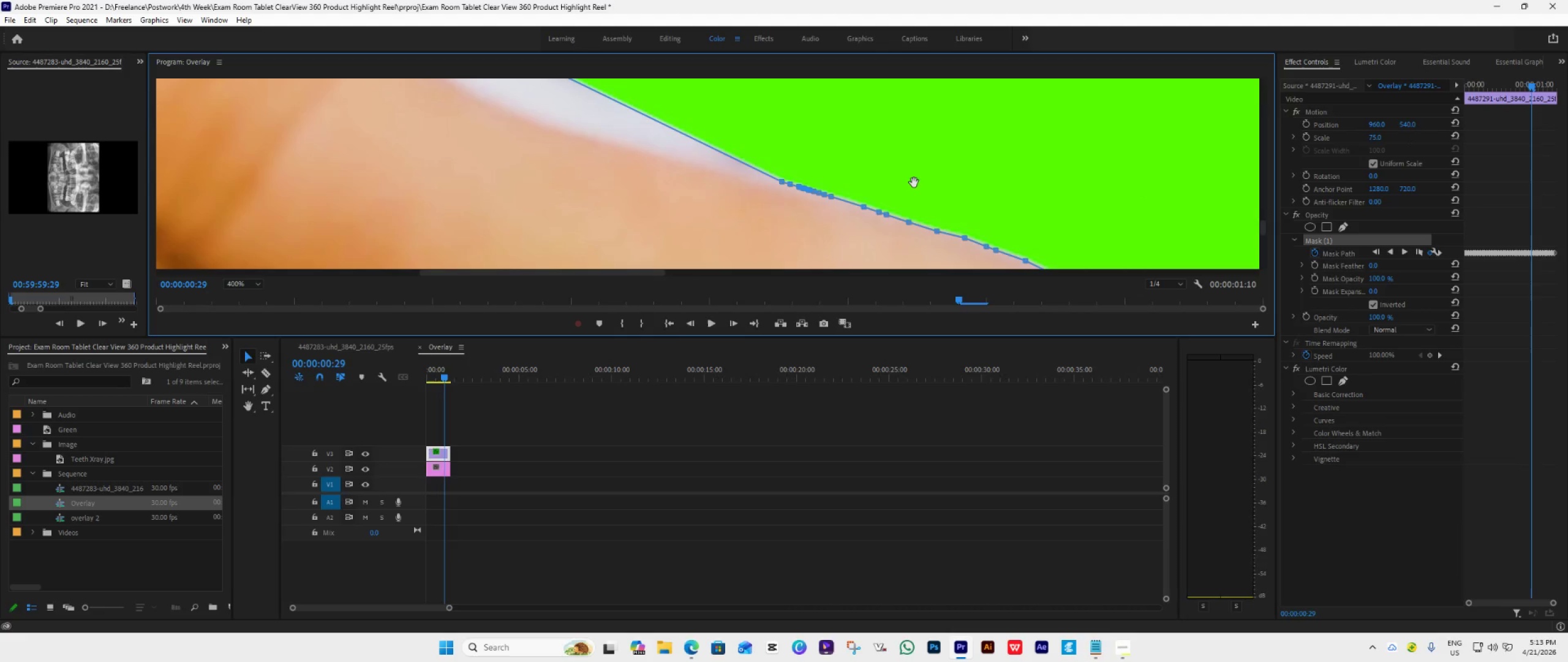 
key(Control+S)
 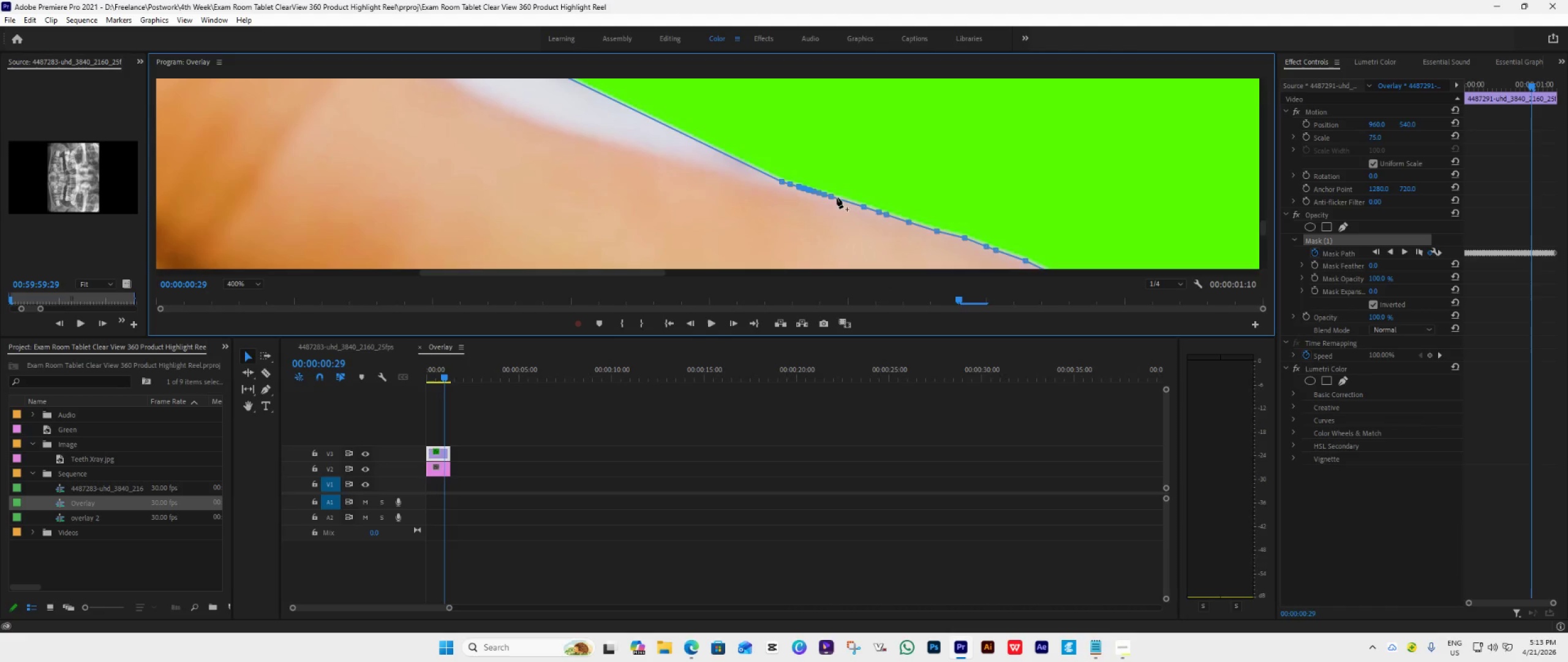 
left_click_drag(start_coordinate=[831, 196], to_coordinate=[855, 203])
 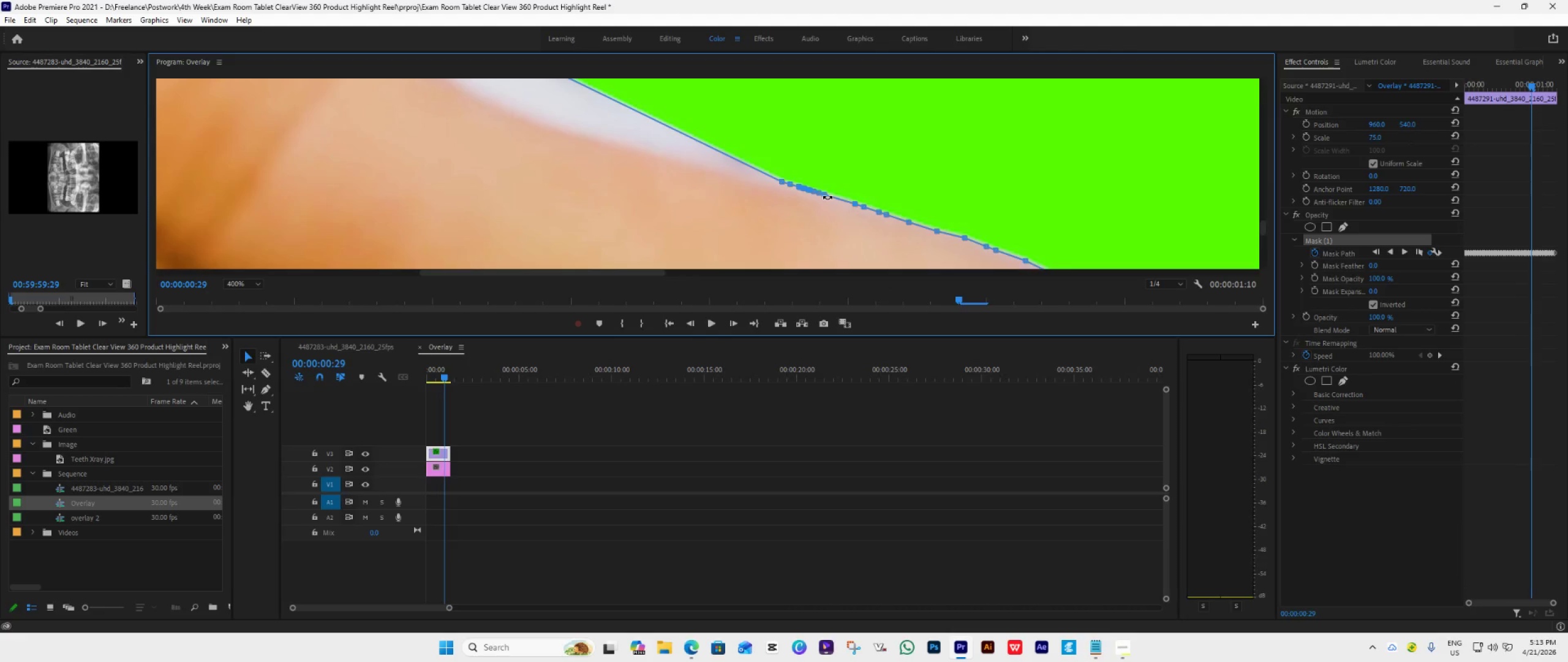 
left_click_drag(start_coordinate=[827, 195], to_coordinate=[849, 202])
 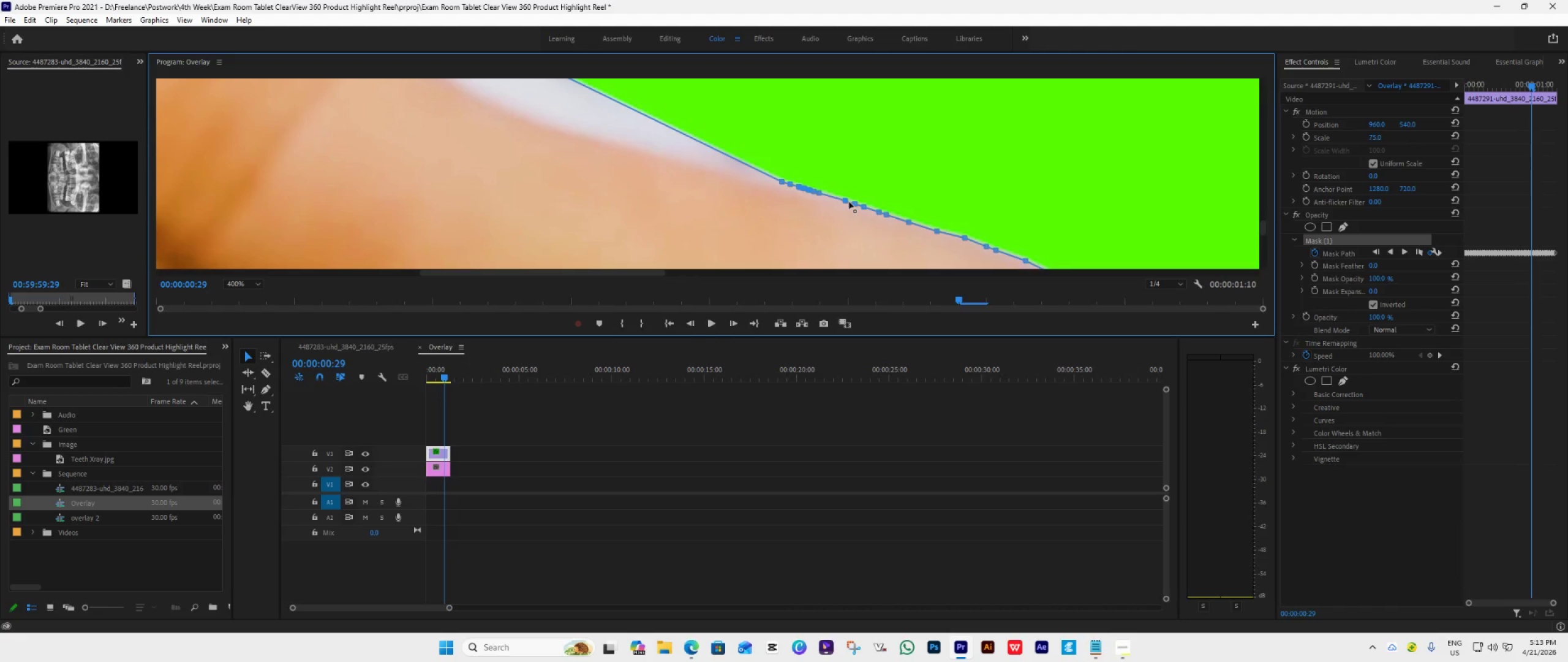 
left_click([849, 202])
 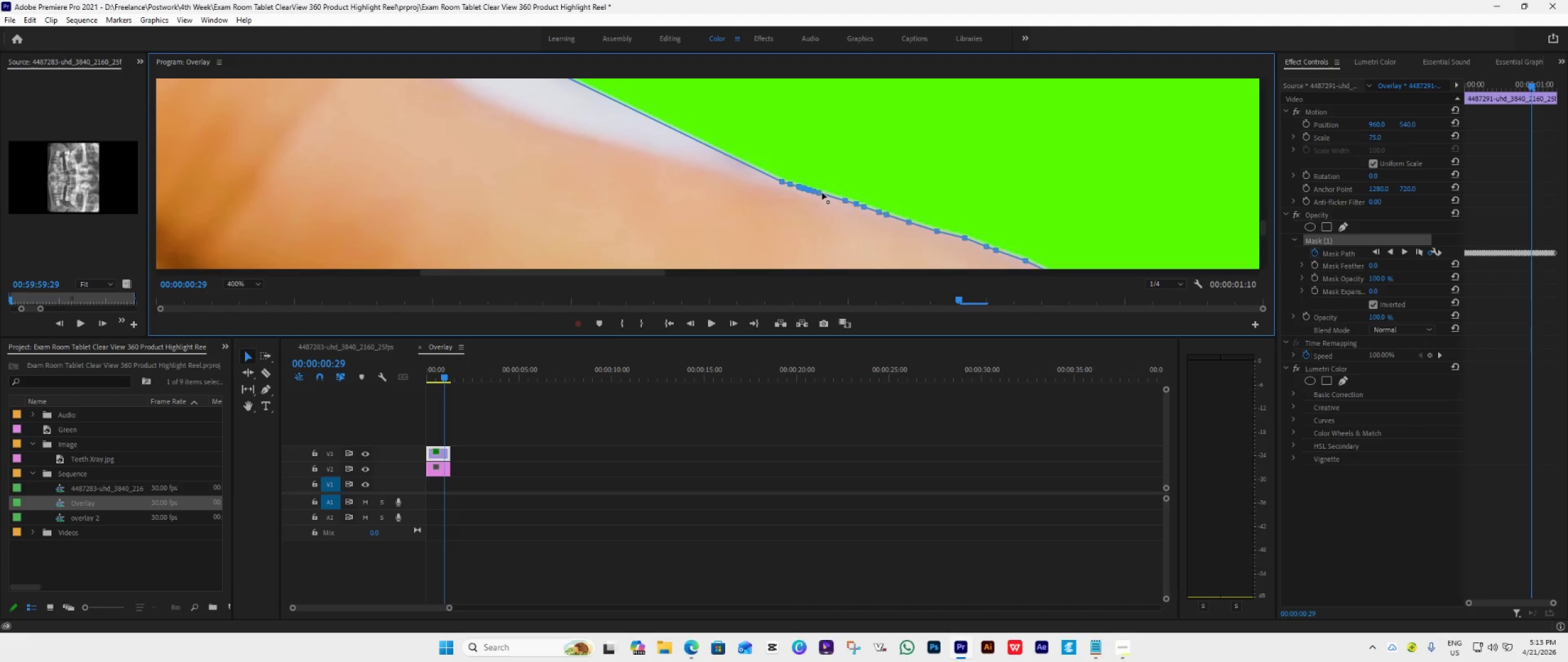 
left_click_drag(start_coordinate=[820, 194], to_coordinate=[840, 200])
 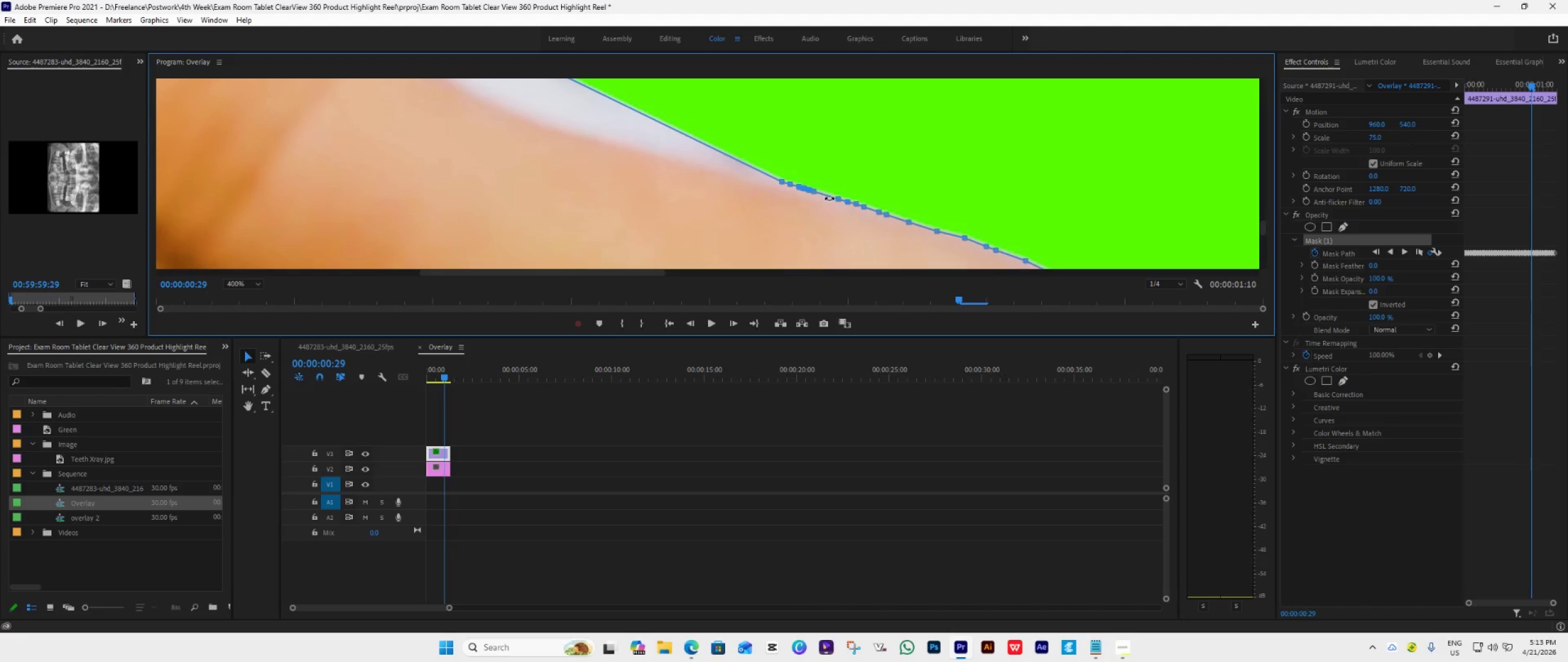 
wait(5.88)
 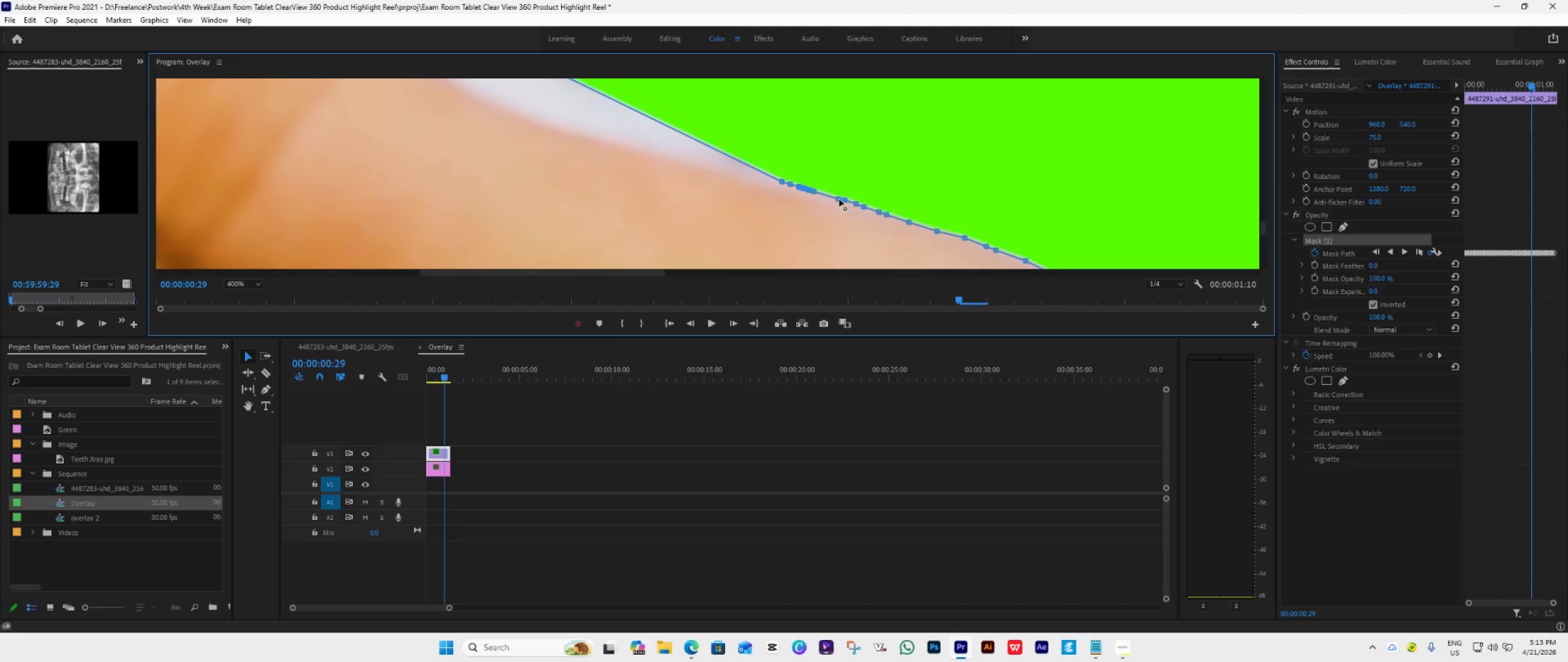 
left_click_drag(start_coordinate=[815, 192], to_coordinate=[832, 199])
 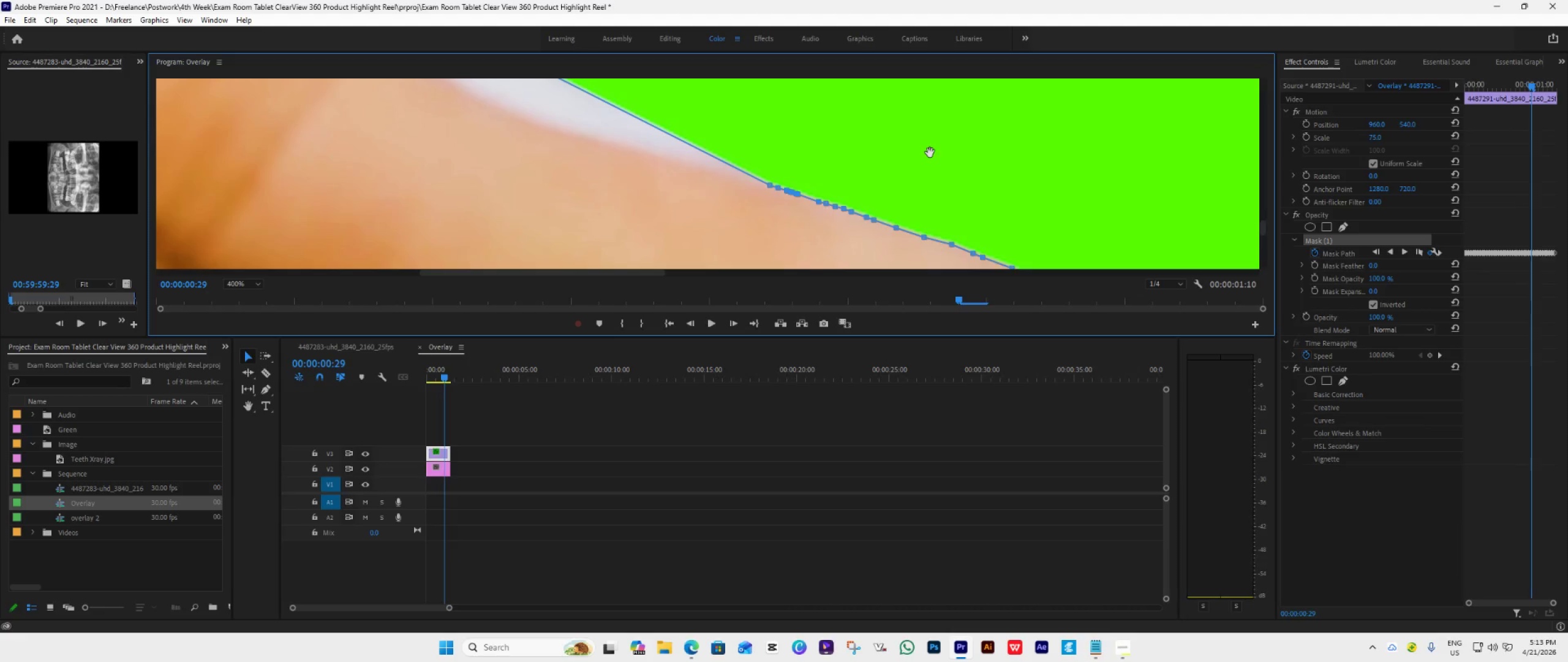 
key(Control+Z)
 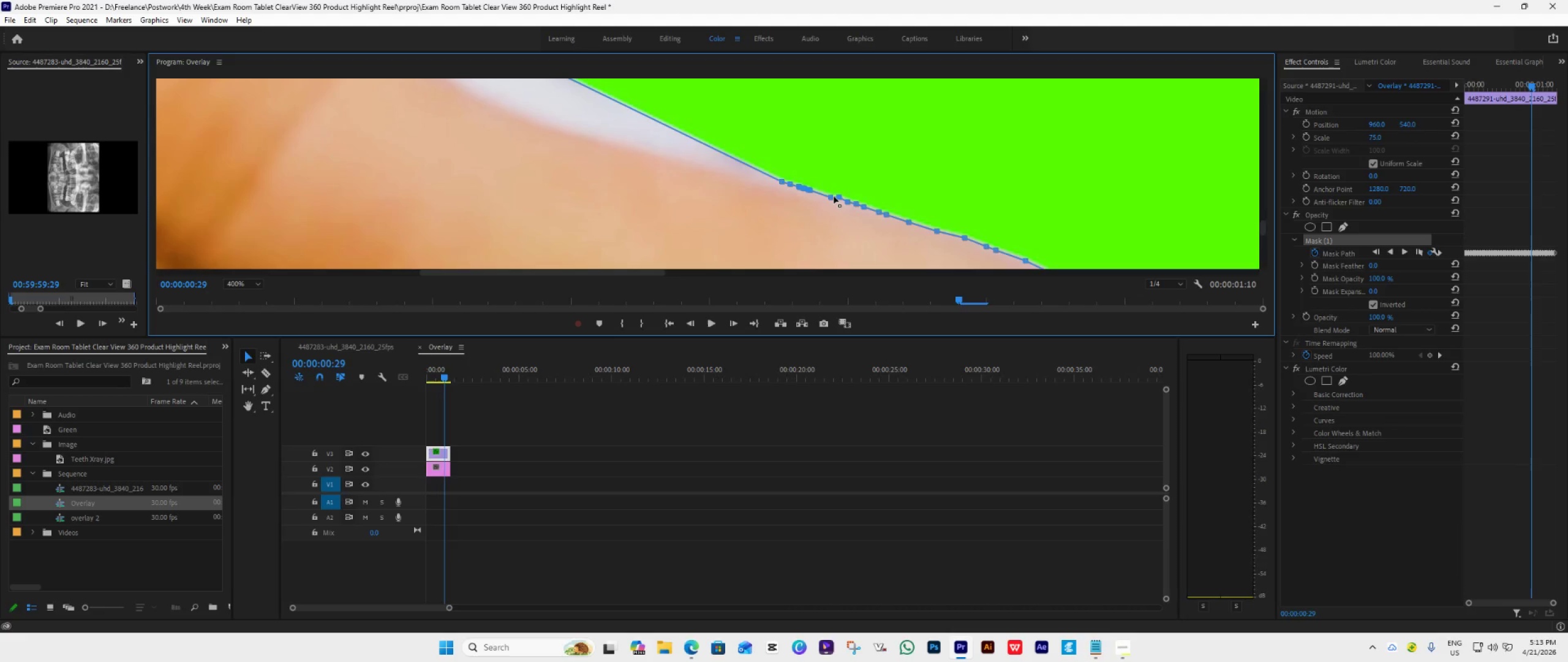 
left_click([832, 200])
 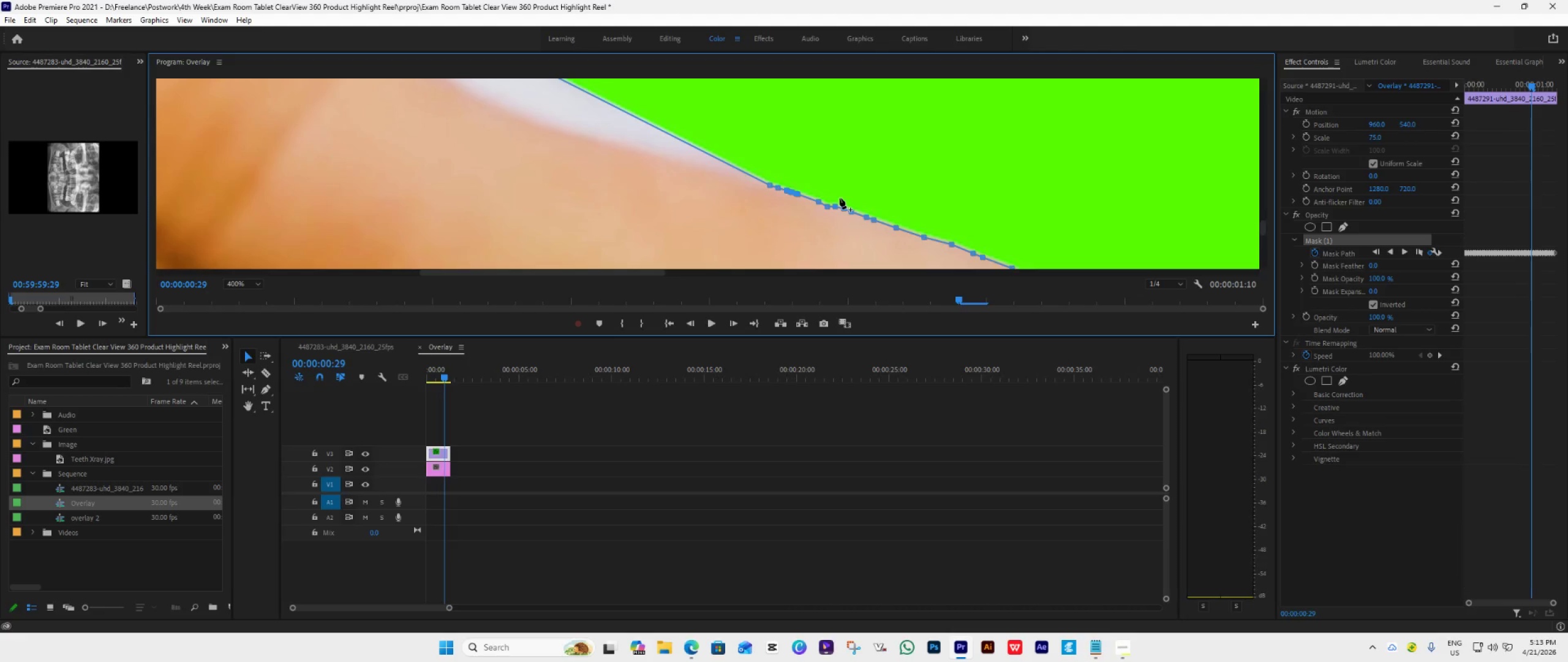 
key(Control+Z)
 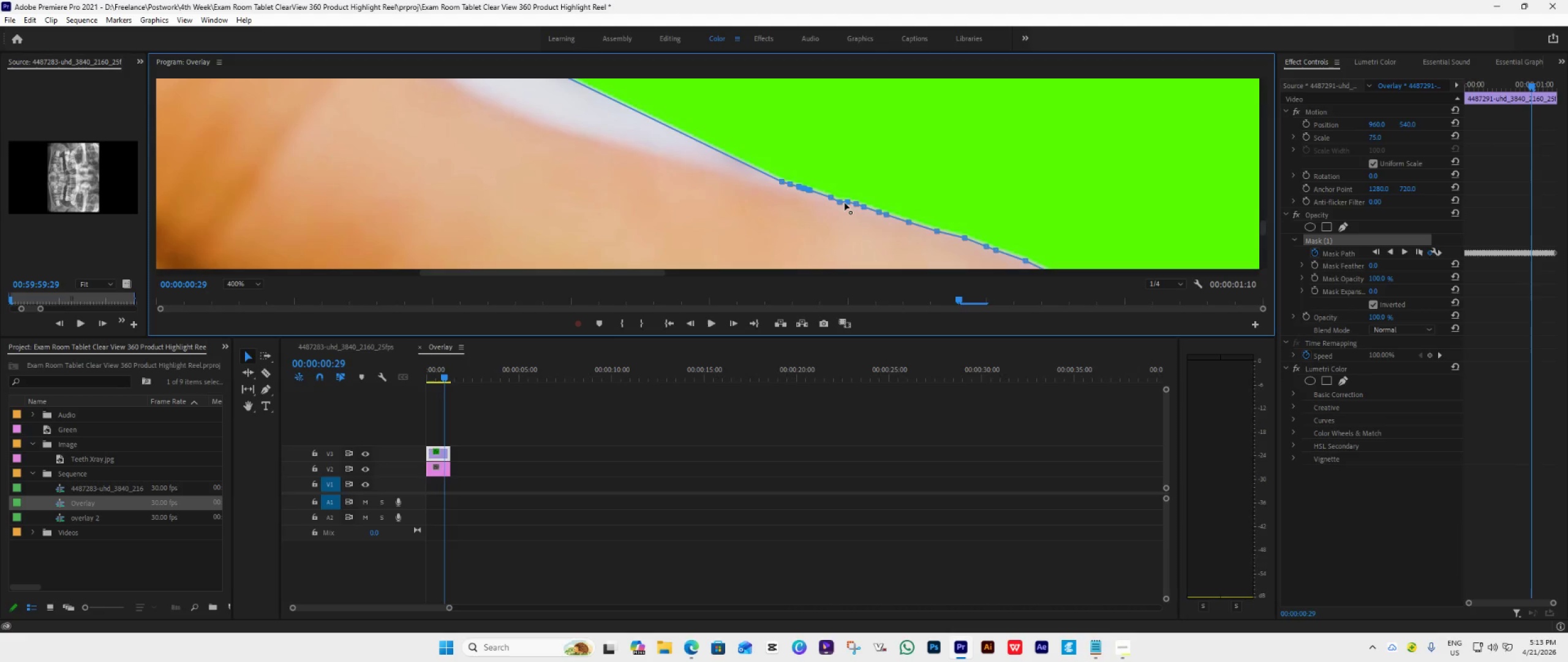 
left_click_drag(start_coordinate=[842, 204], to_coordinate=[839, 202])
 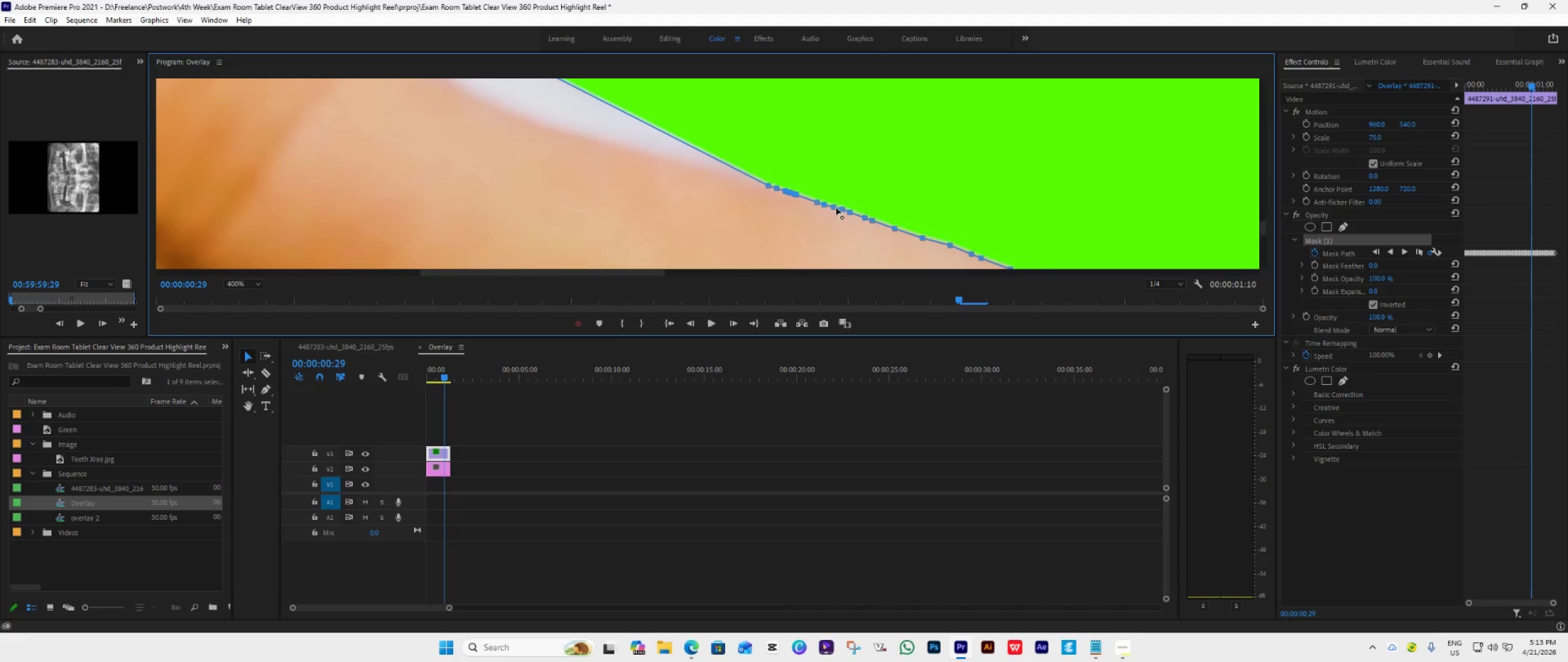 
key(Control+Z)
 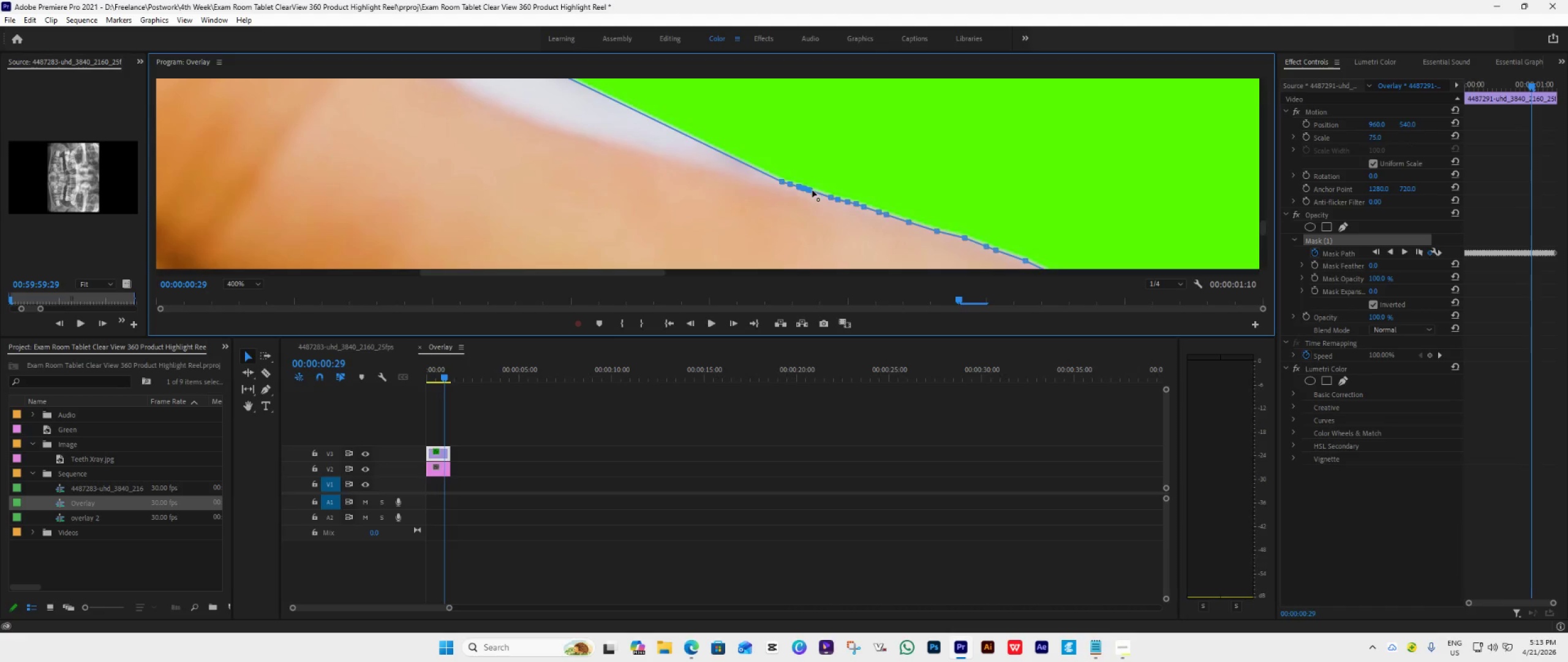 
left_click_drag(start_coordinate=[812, 191], to_coordinate=[827, 196])
 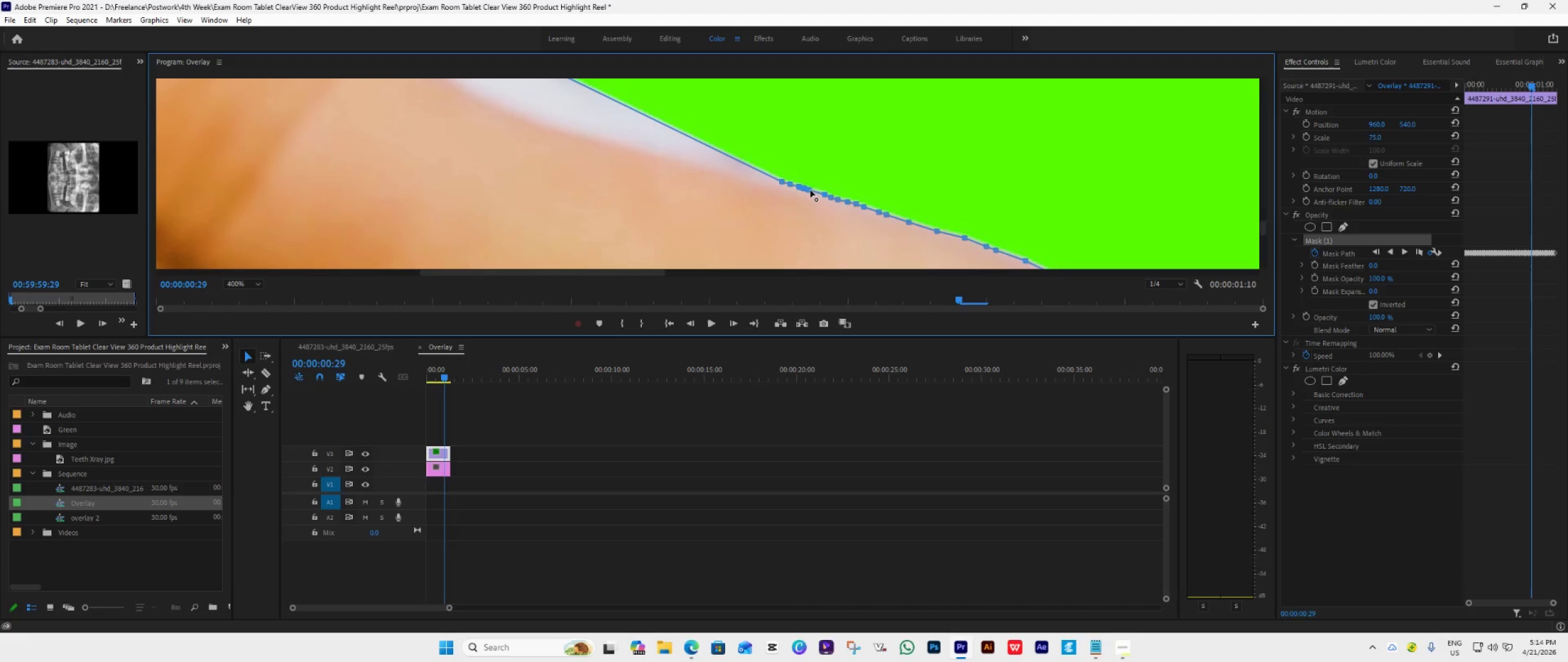 
left_click_drag(start_coordinate=[810, 190], to_coordinate=[820, 193])
 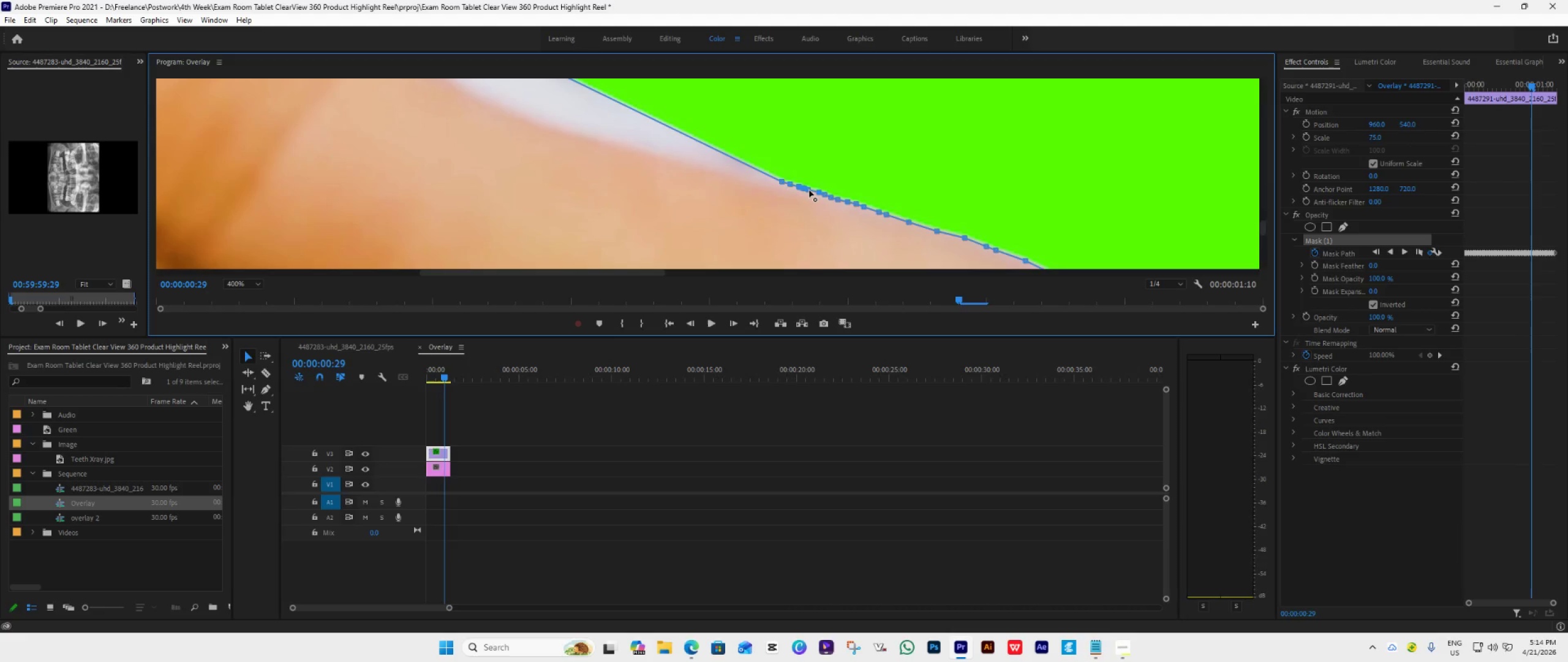 
left_click_drag(start_coordinate=[809, 190], to_coordinate=[816, 192])
 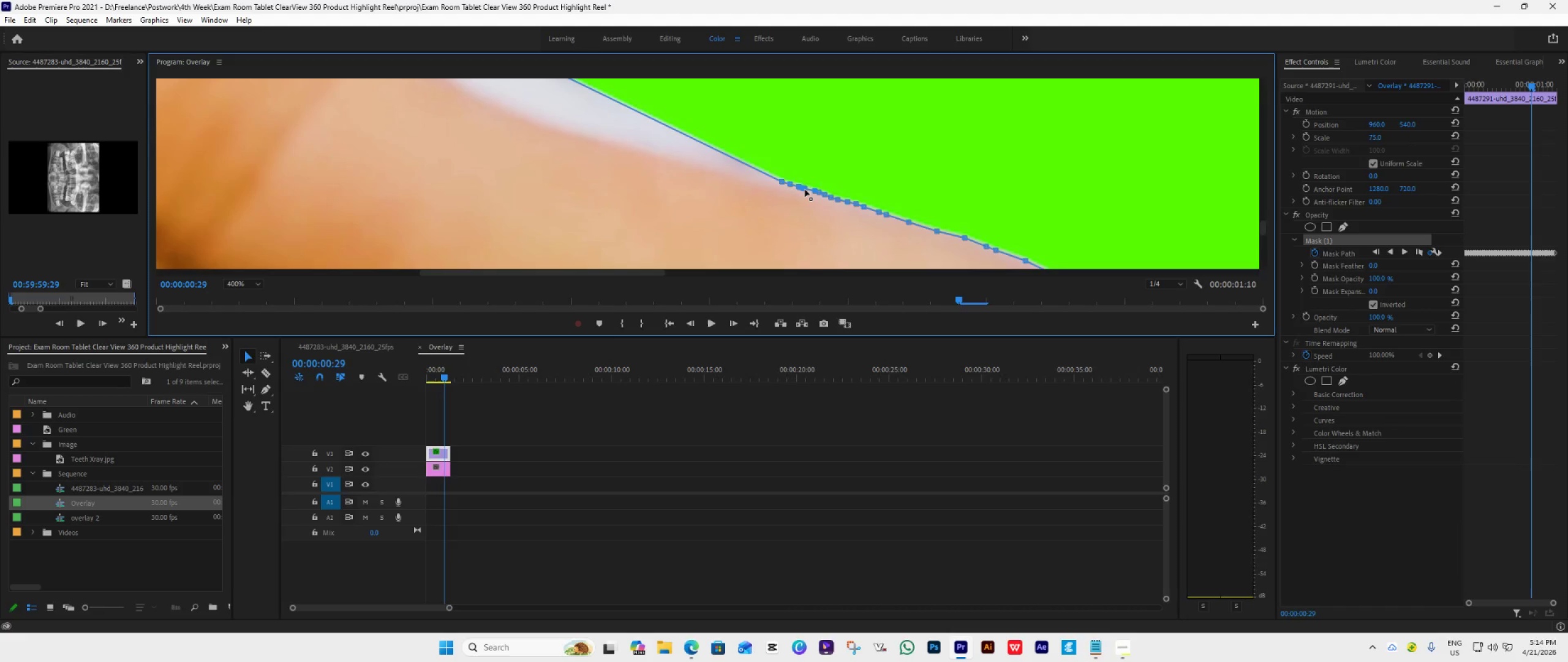 
left_click_drag(start_coordinate=[805, 189], to_coordinate=[813, 191])
 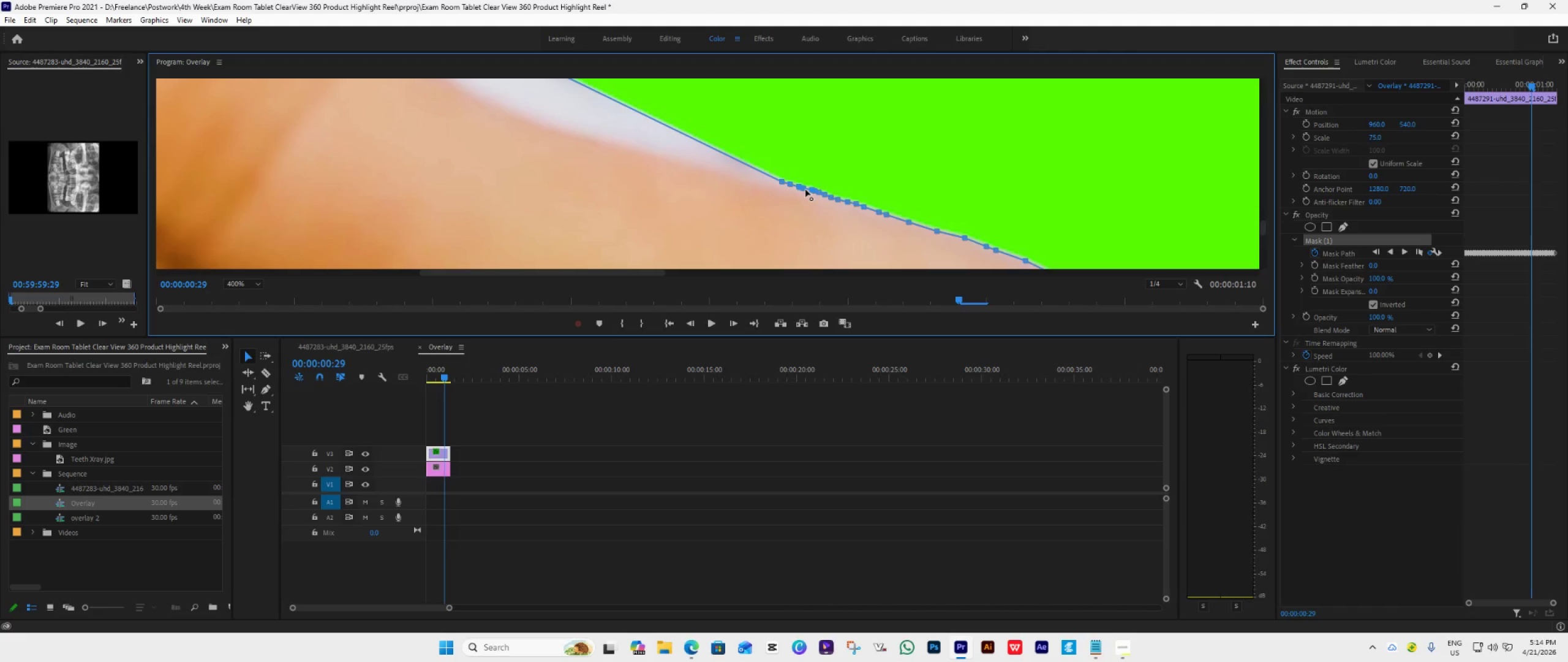 
wait(10.01)
 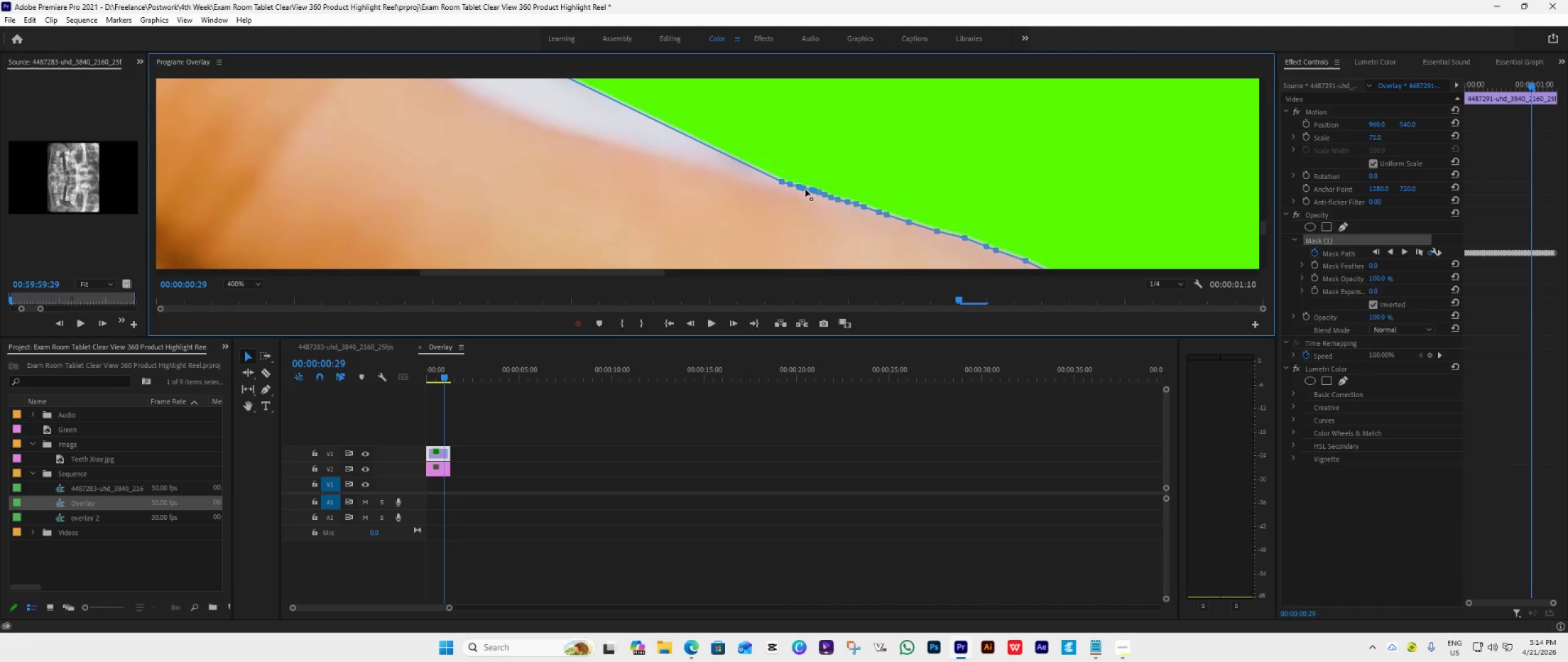 
left_click_drag(start_coordinate=[1262, 232], to_coordinate=[1262, 227])
 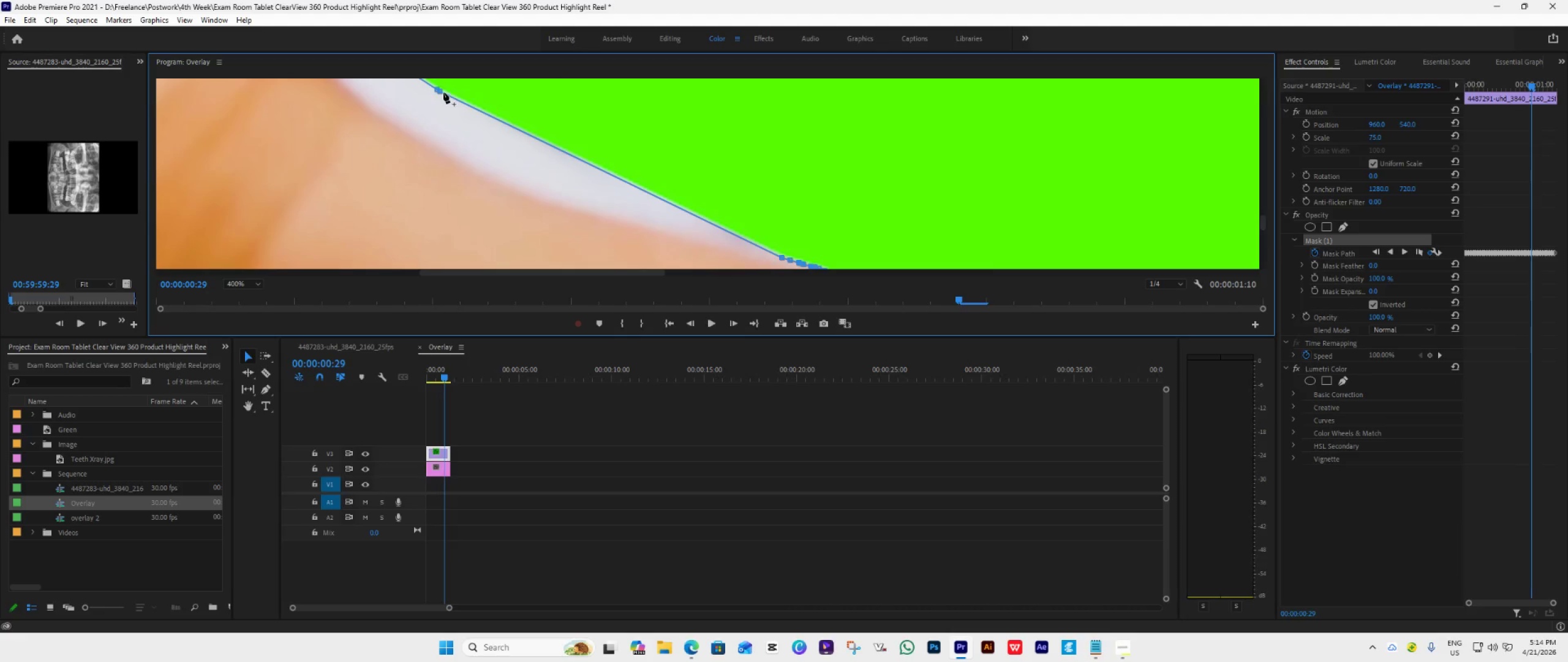 
left_click_drag(start_coordinate=[440, 91], to_coordinate=[791, 260])
 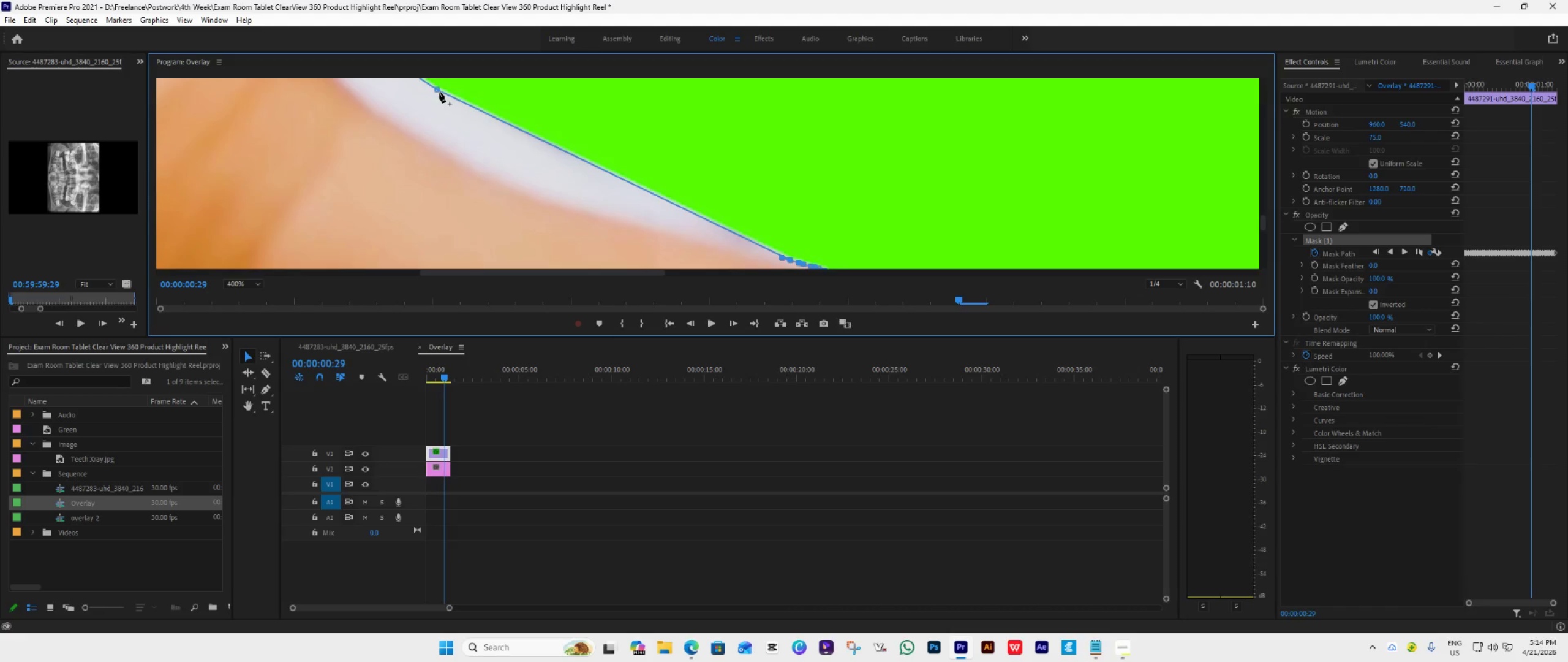 
left_click_drag(start_coordinate=[437, 90], to_coordinate=[715, 246])
 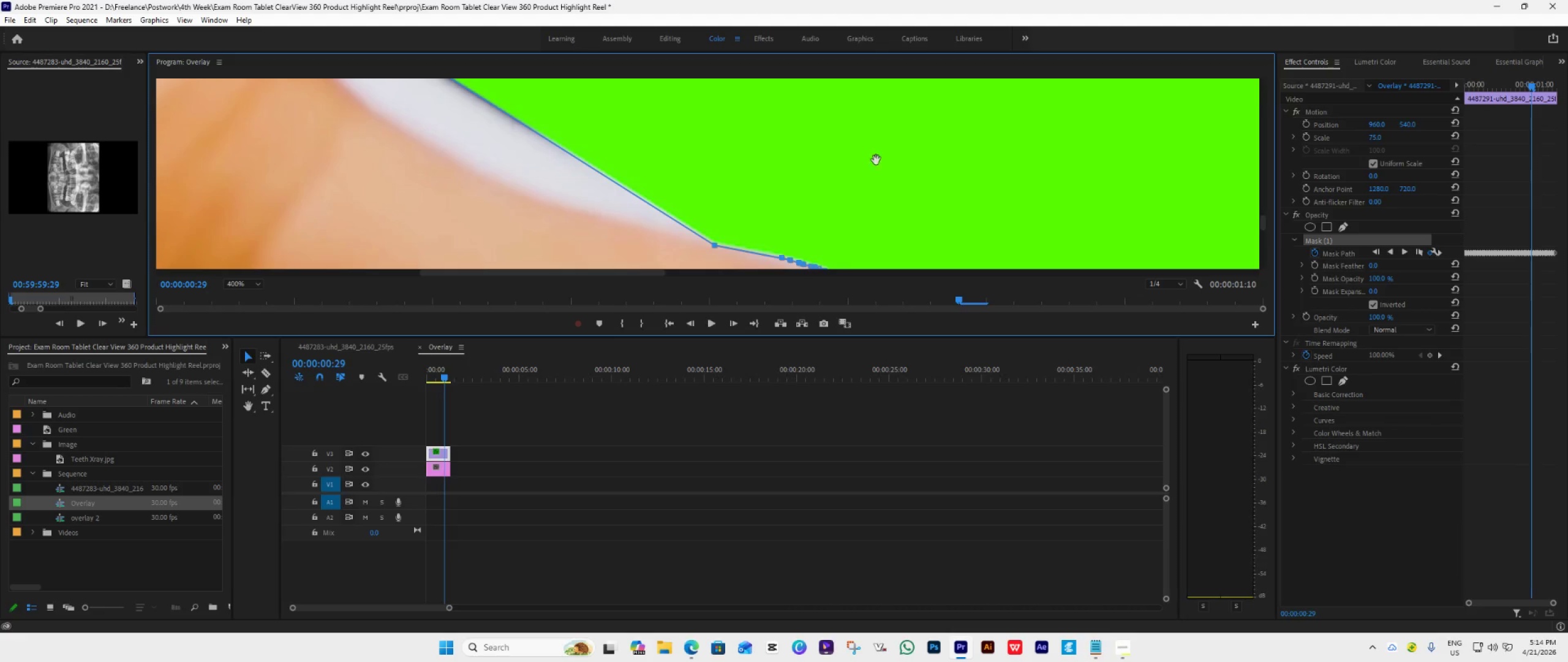 
left_click([263, 282])
 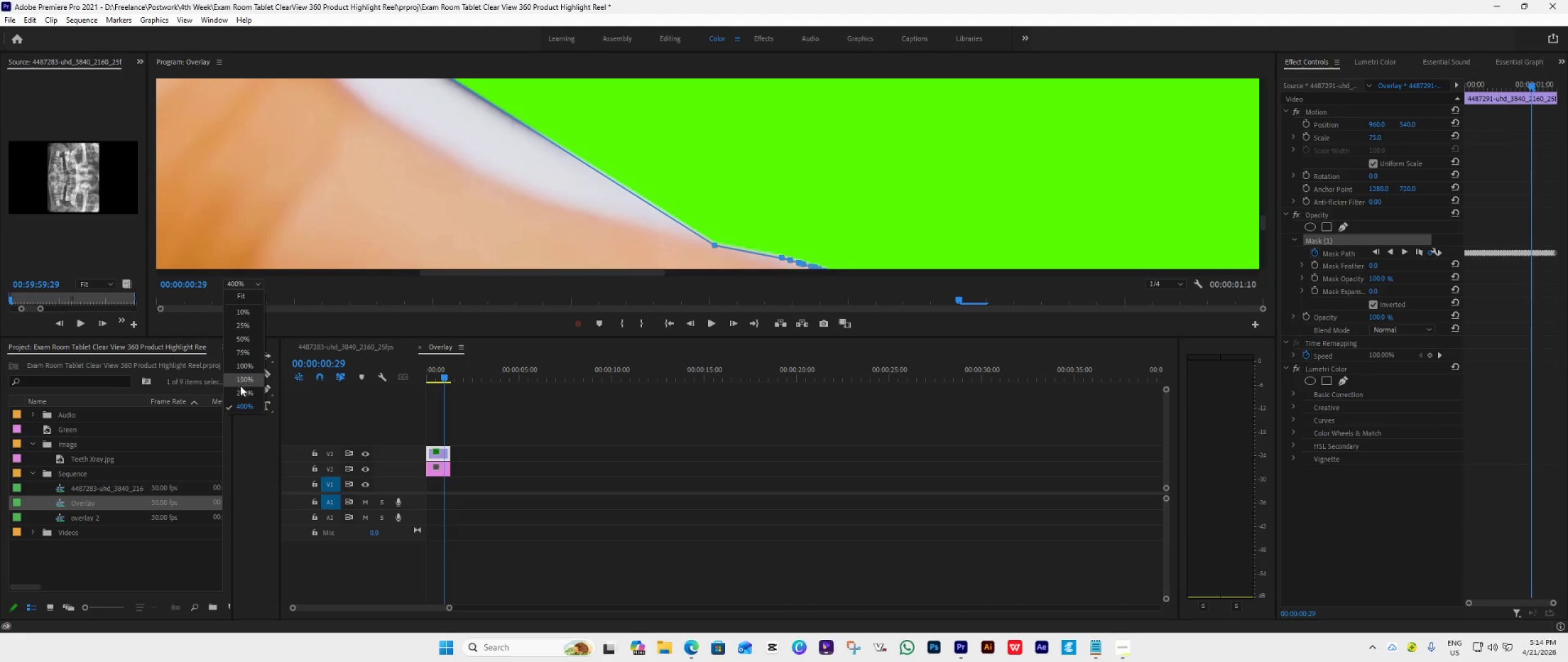 
left_click([241, 390])
 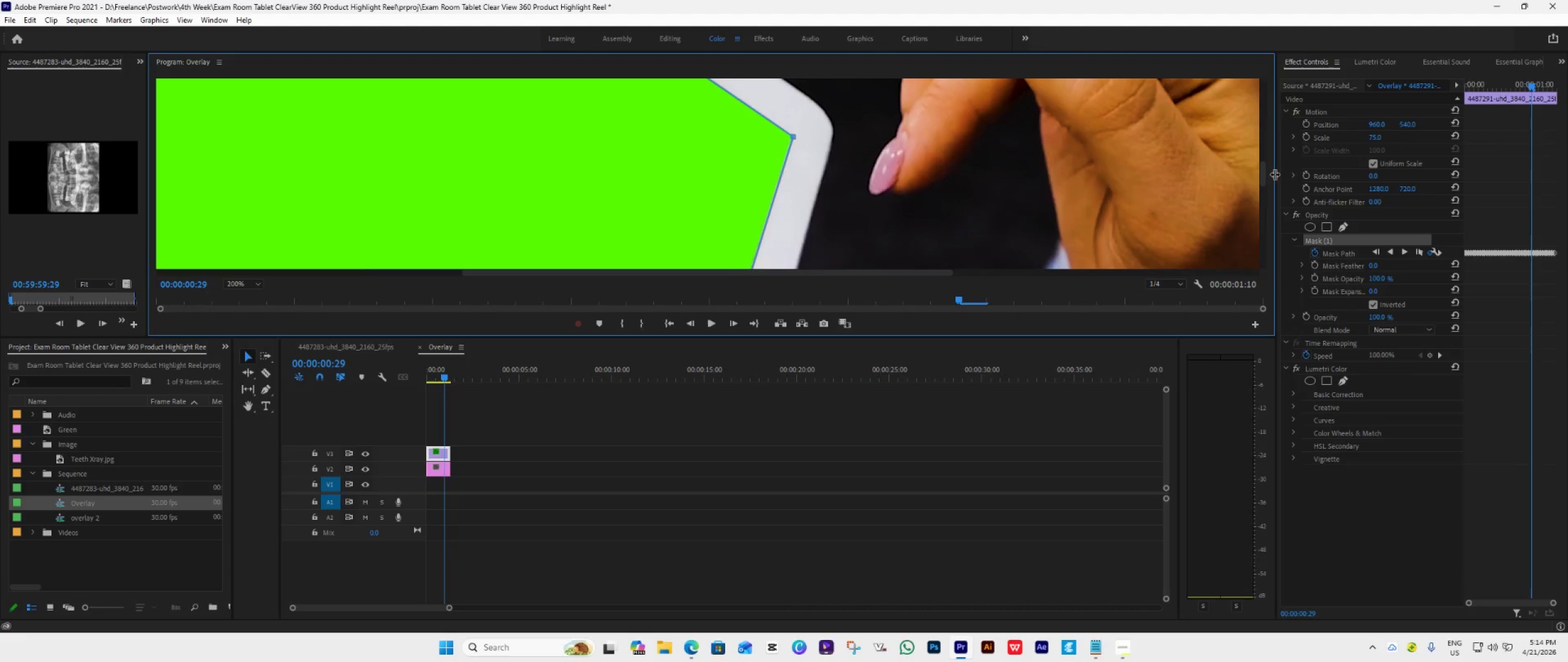 
left_click_drag(start_coordinate=[1266, 168], to_coordinate=[1259, 204])
 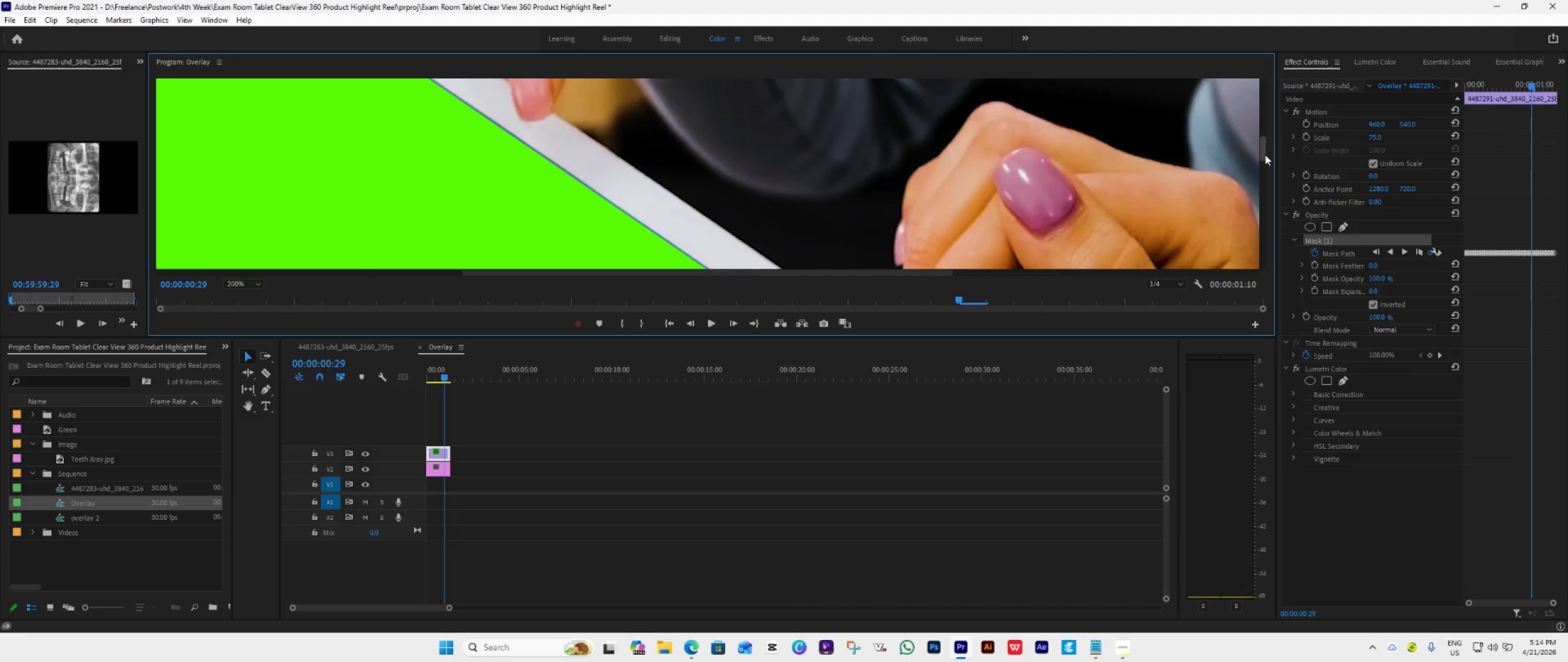 
left_click_drag(start_coordinate=[1264, 152], to_coordinate=[1276, 224])
 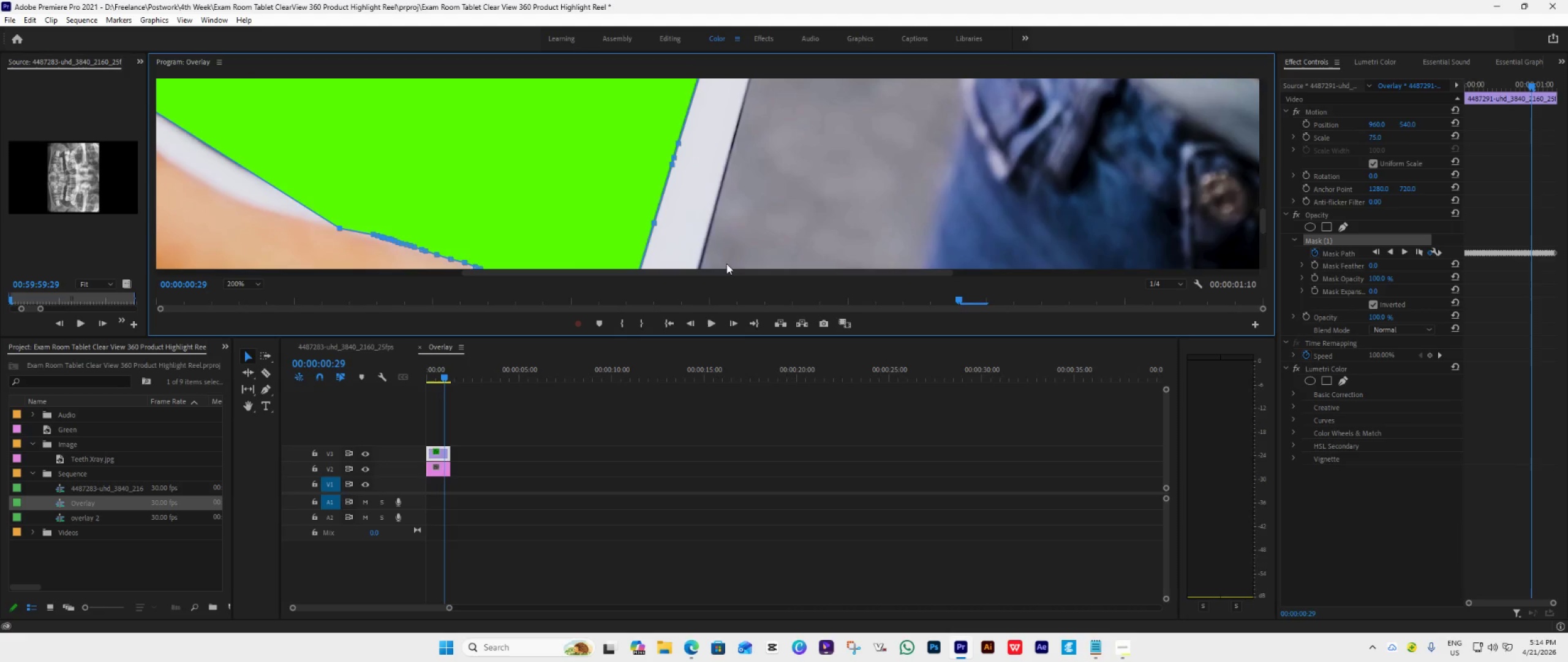 
left_click_drag(start_coordinate=[726, 268], to_coordinate=[688, 270])
 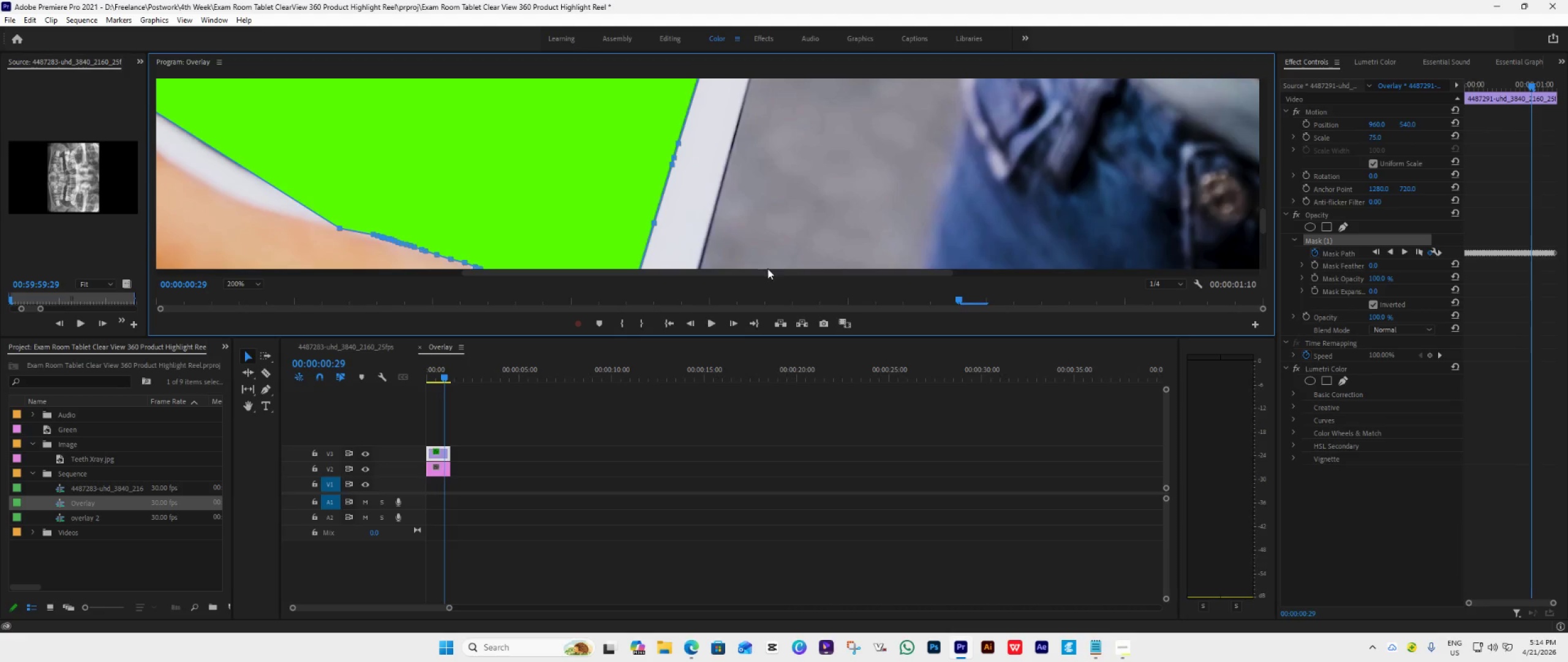 
left_click_drag(start_coordinate=[778, 273], to_coordinate=[651, 279])
 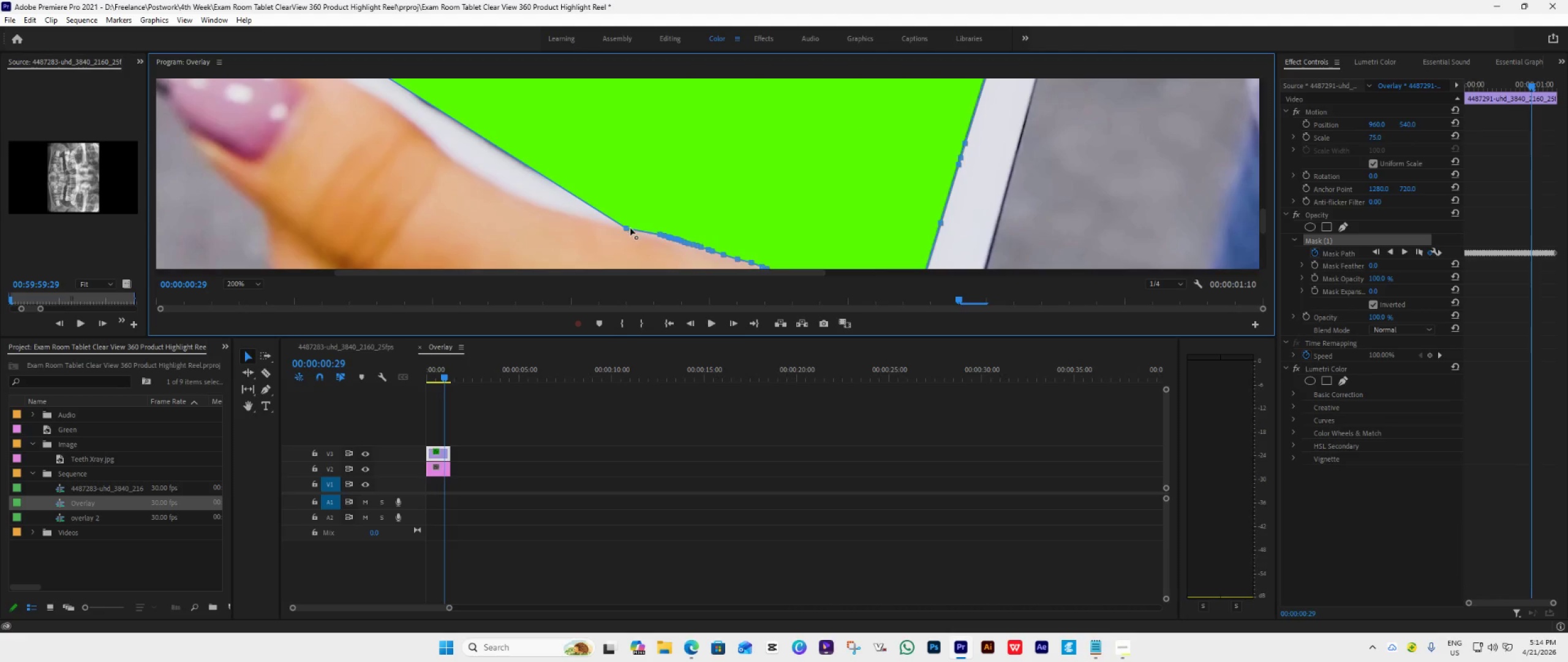 
left_click_drag(start_coordinate=[627, 230], to_coordinate=[616, 227])
 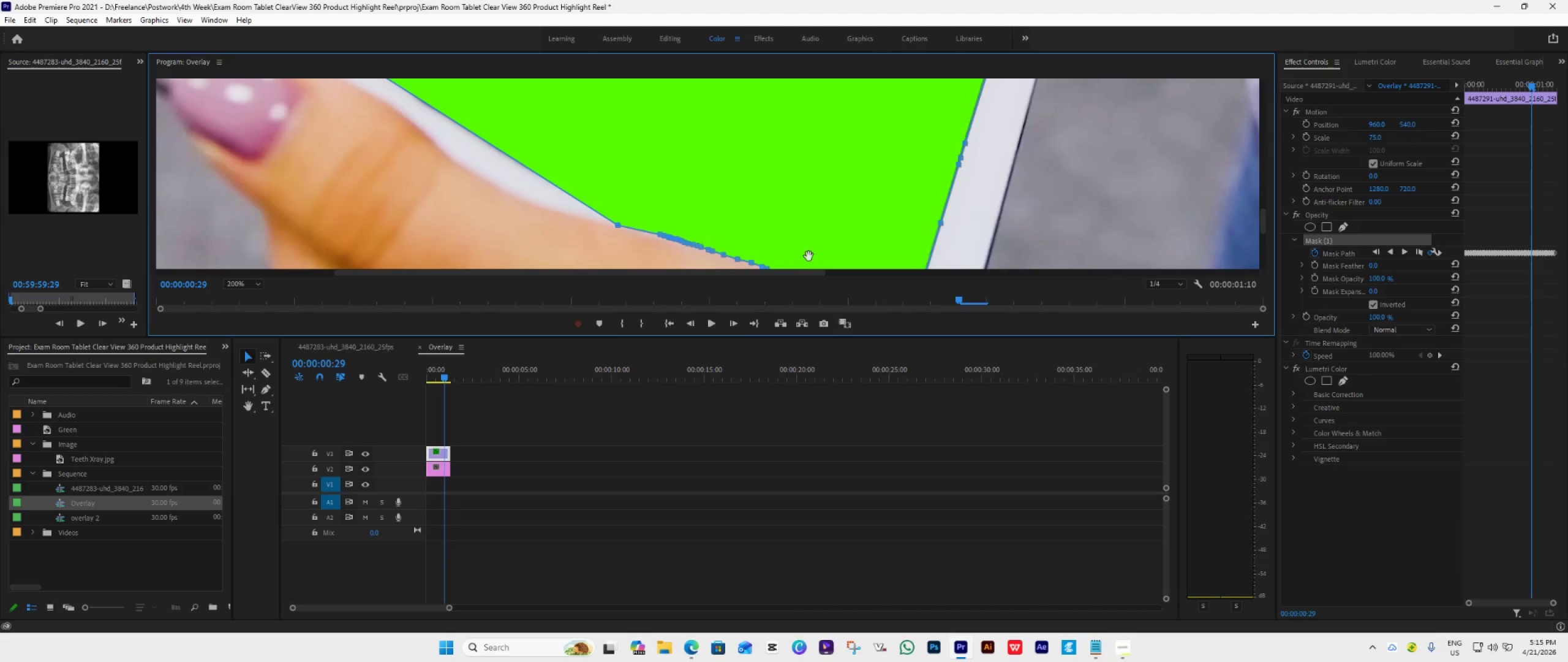 
wait(5.51)
 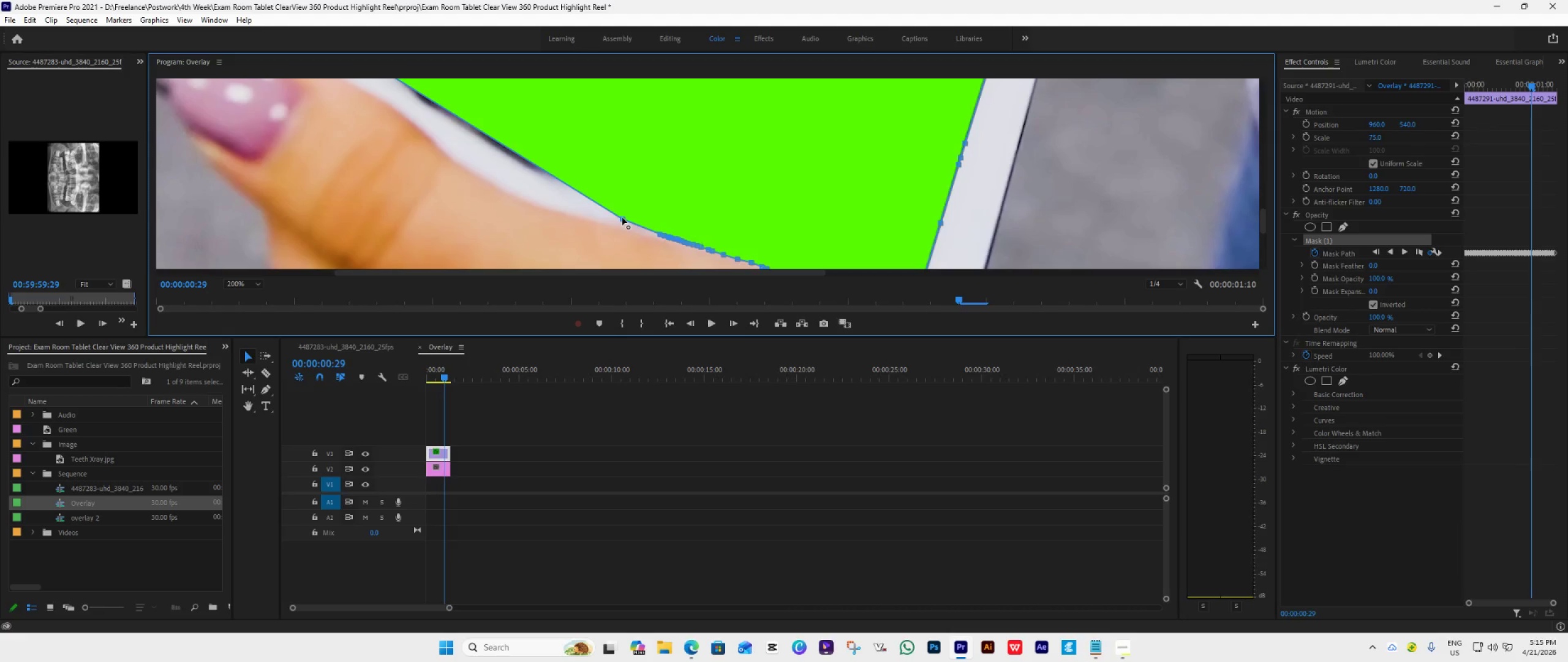 
left_click_drag(start_coordinate=[730, 273], to_coordinate=[651, 275])
 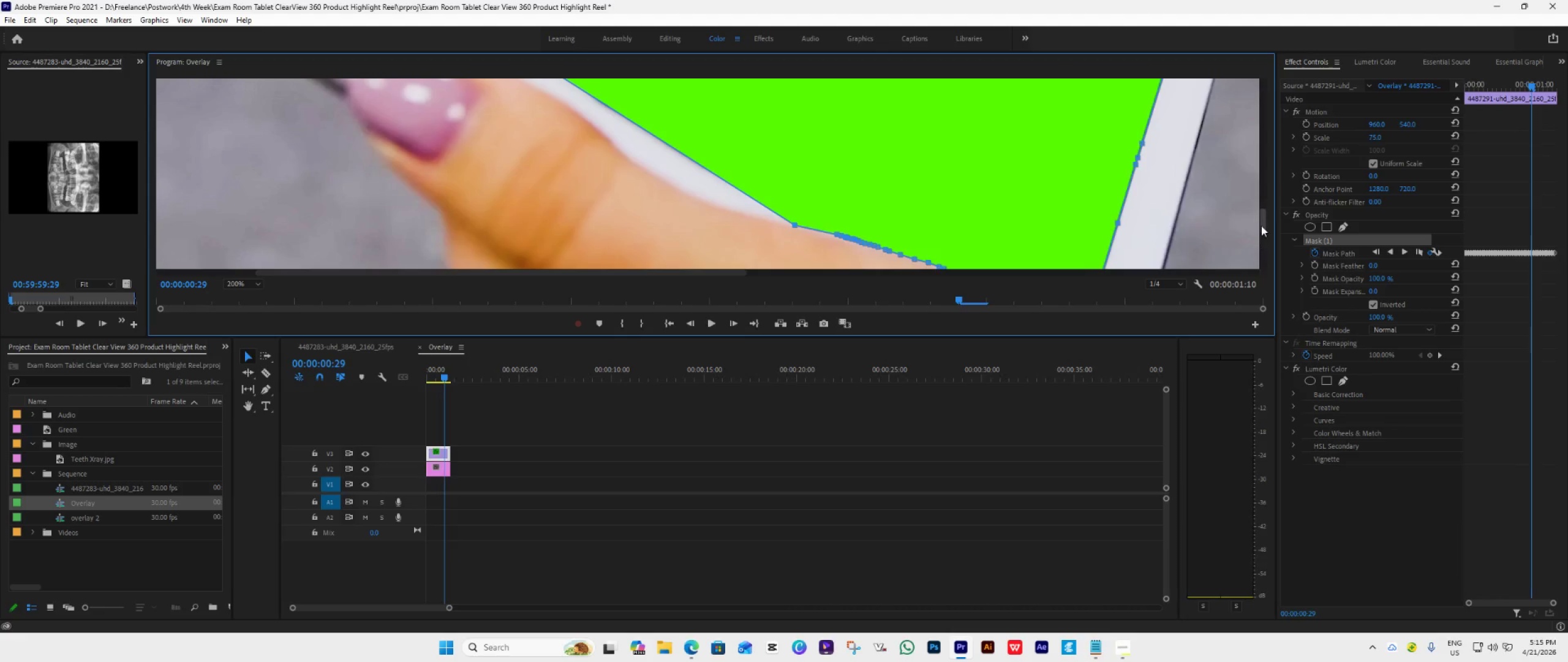 
left_click_drag(start_coordinate=[1262, 221], to_coordinate=[1260, 188])
 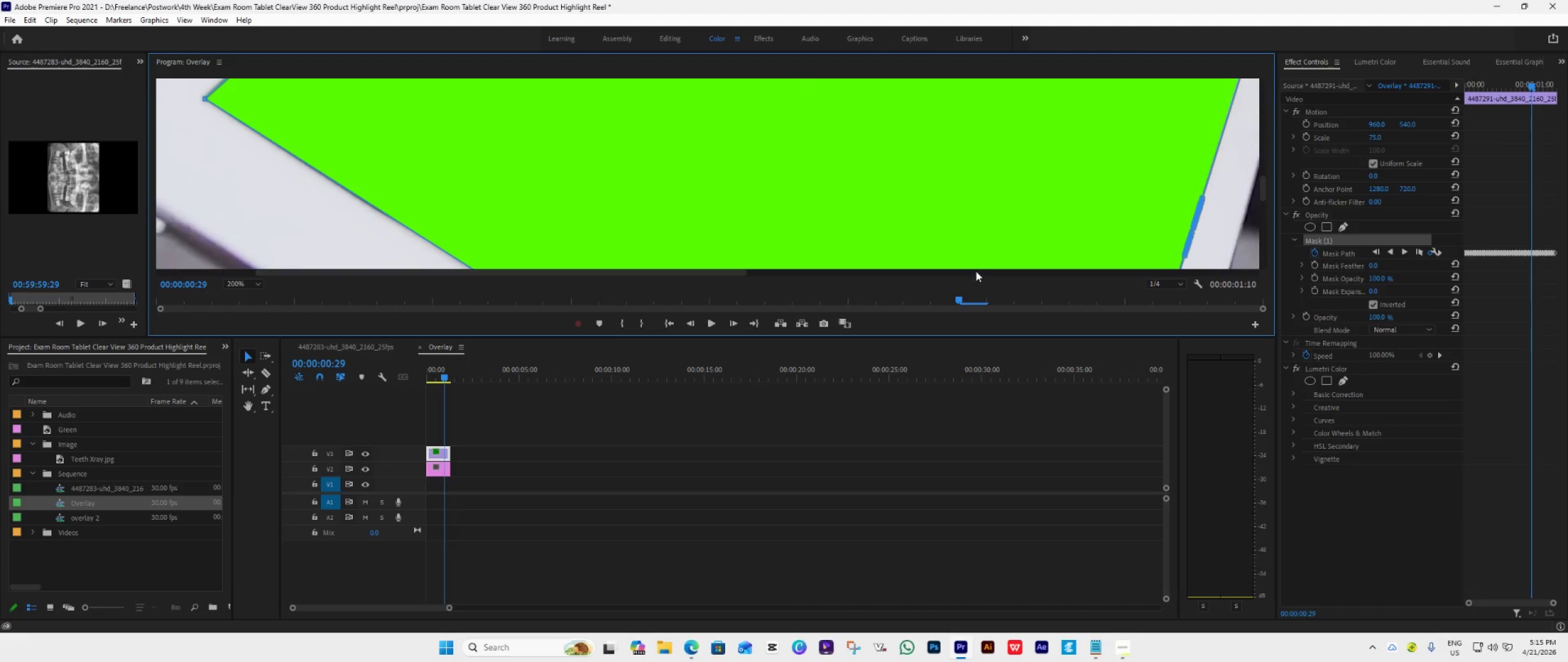 
wait(7.25)
 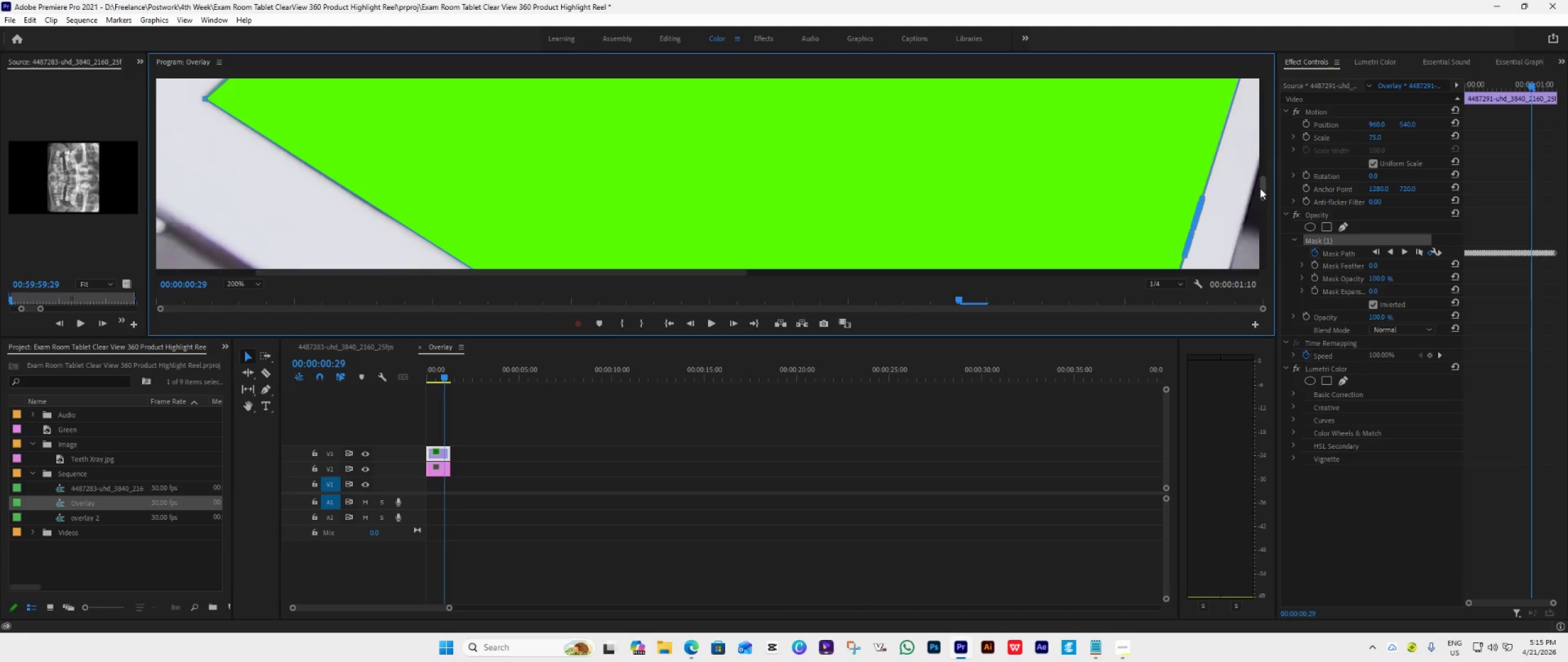 
left_click_drag(start_coordinate=[1264, 185], to_coordinate=[1262, 192])
 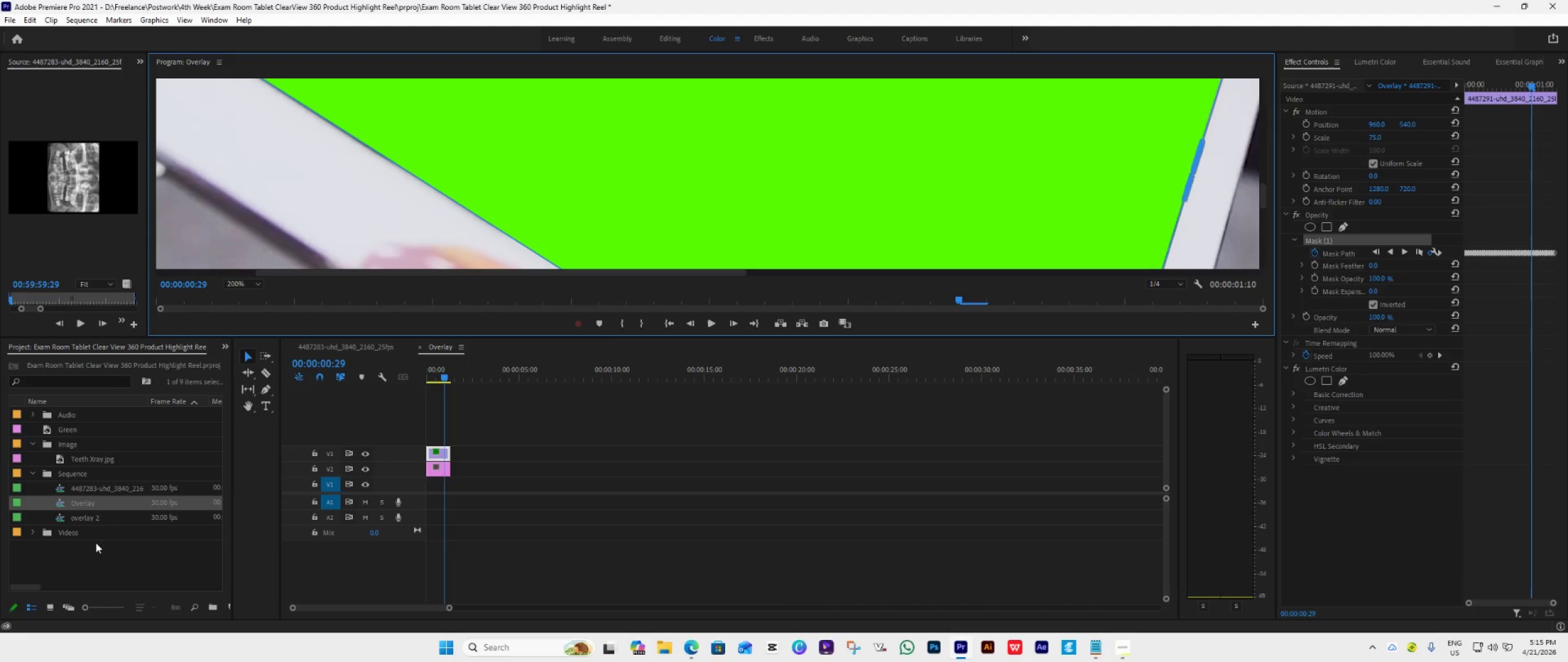 
left_click([325, 346])
 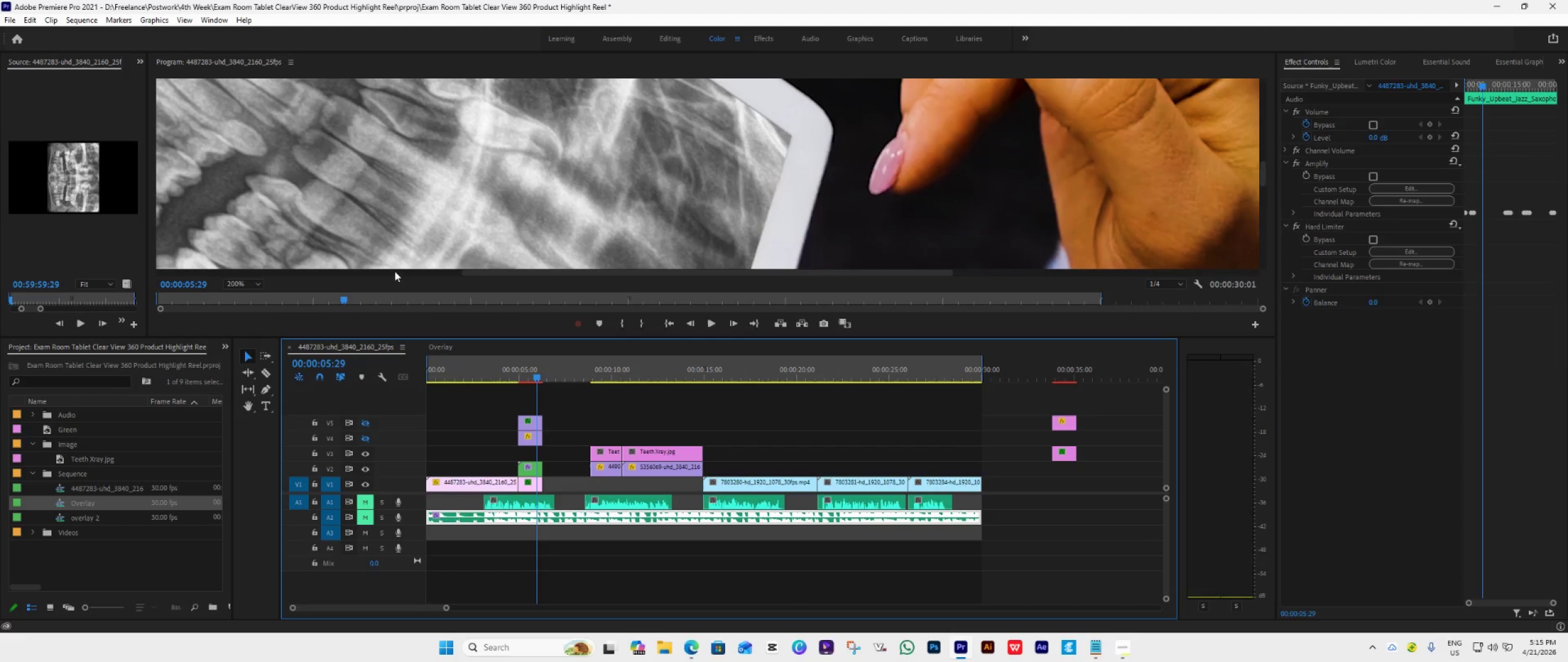 
left_click([250, 284])
 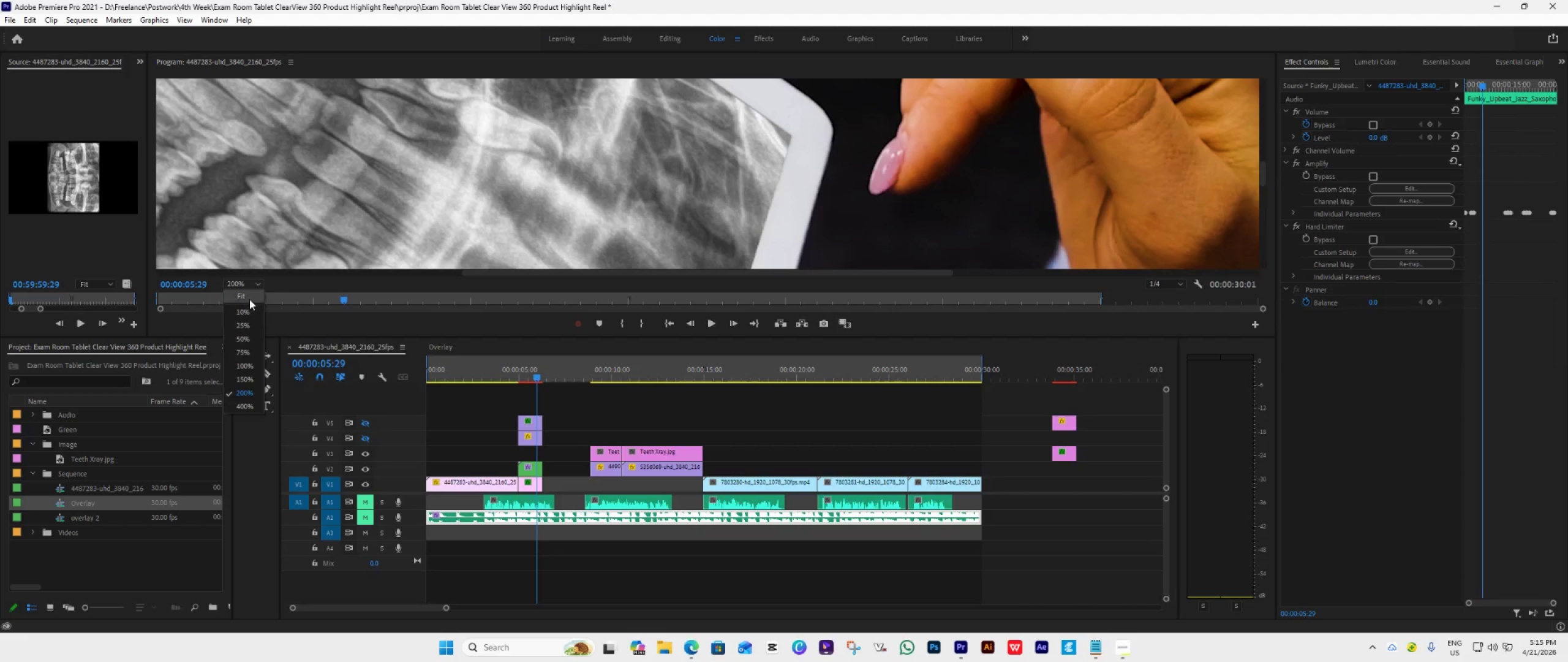 
left_click([249, 299])
 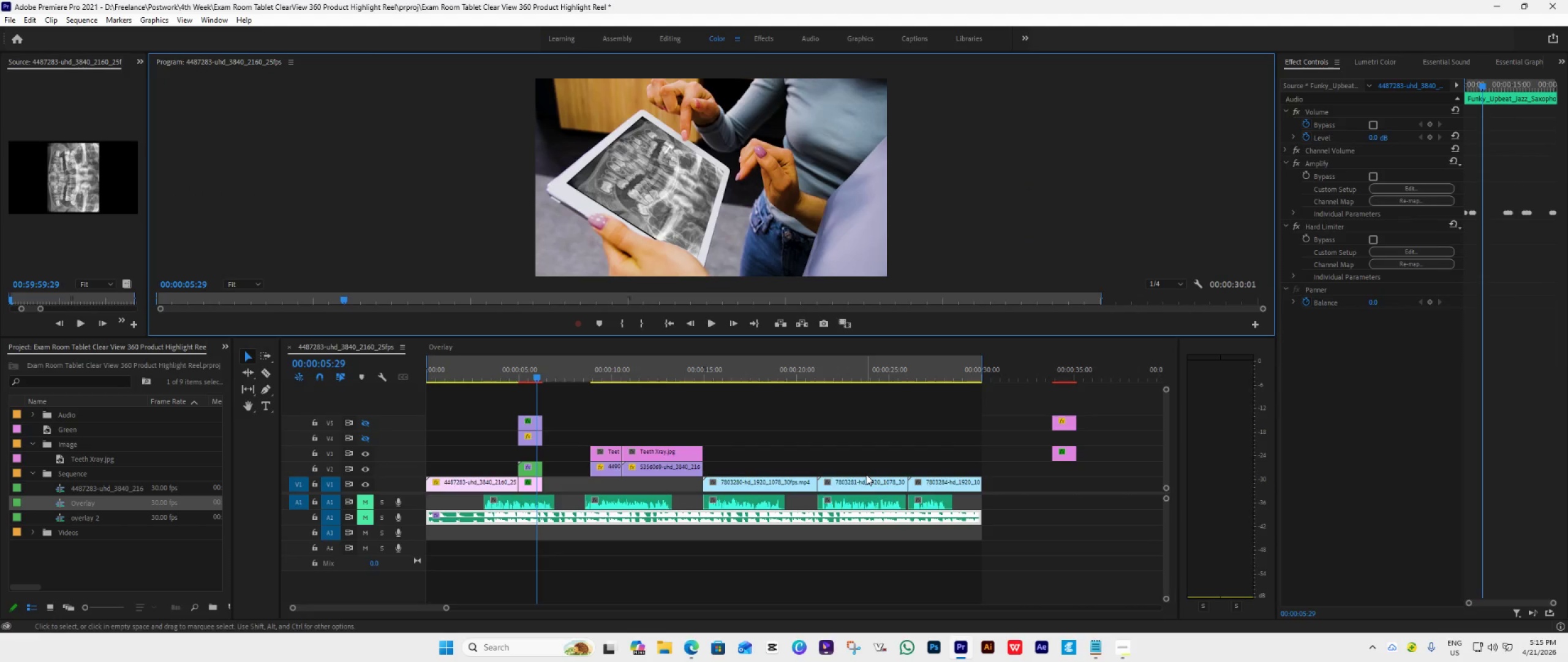 
key(Space)
 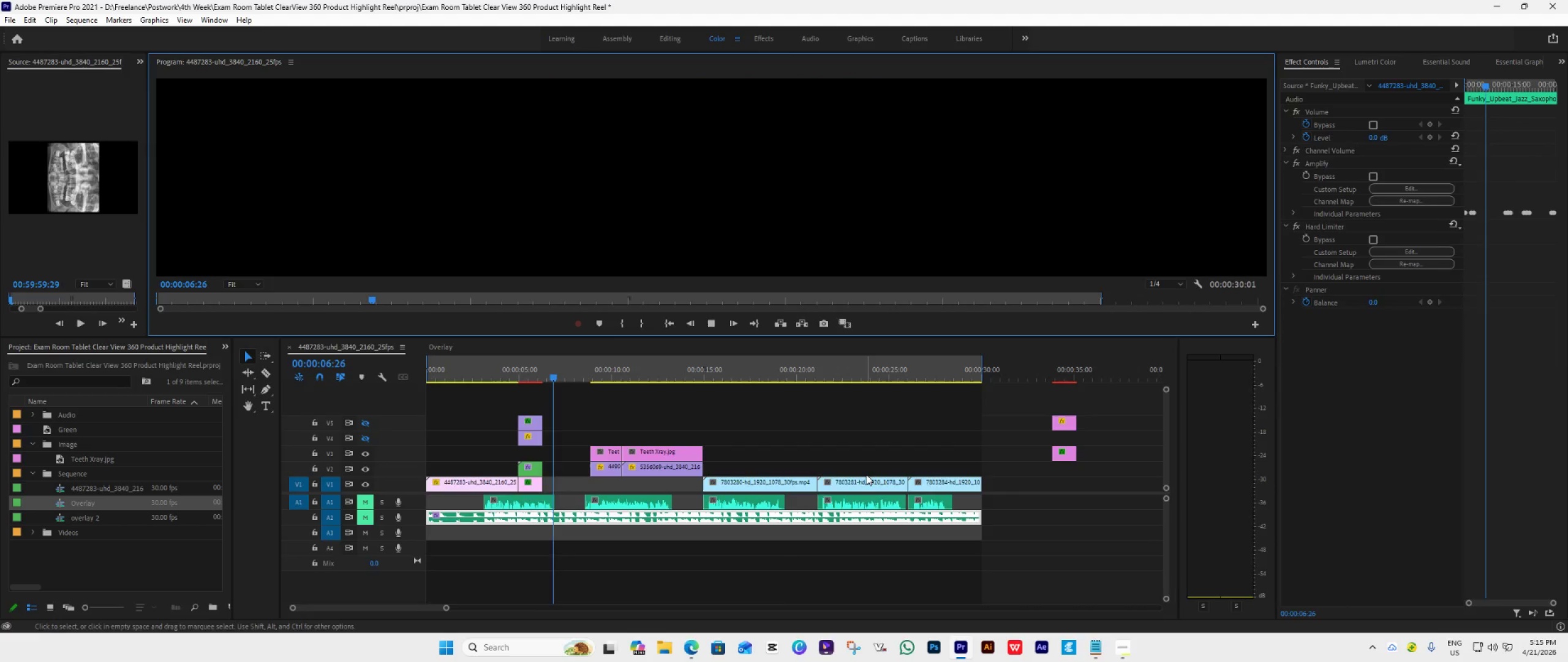 
key(Space)
 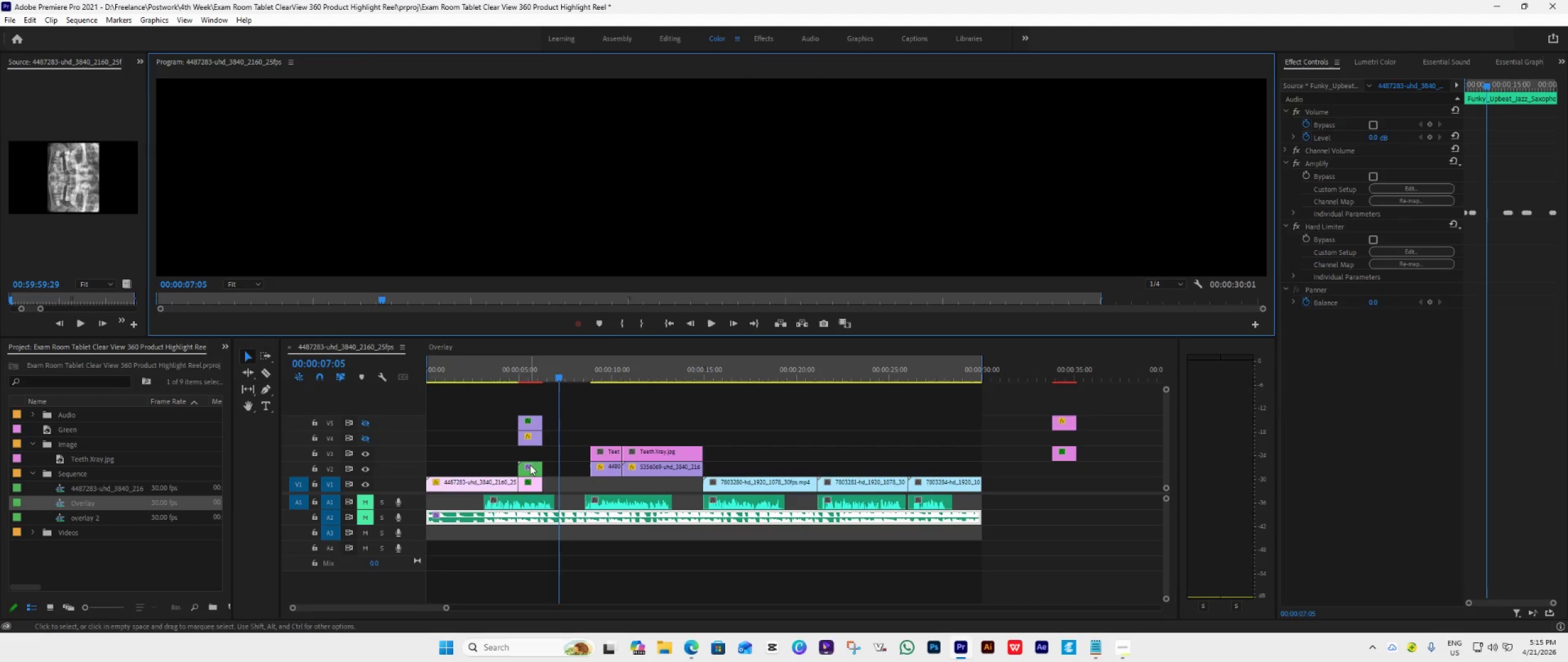 
left_click([531, 468])
 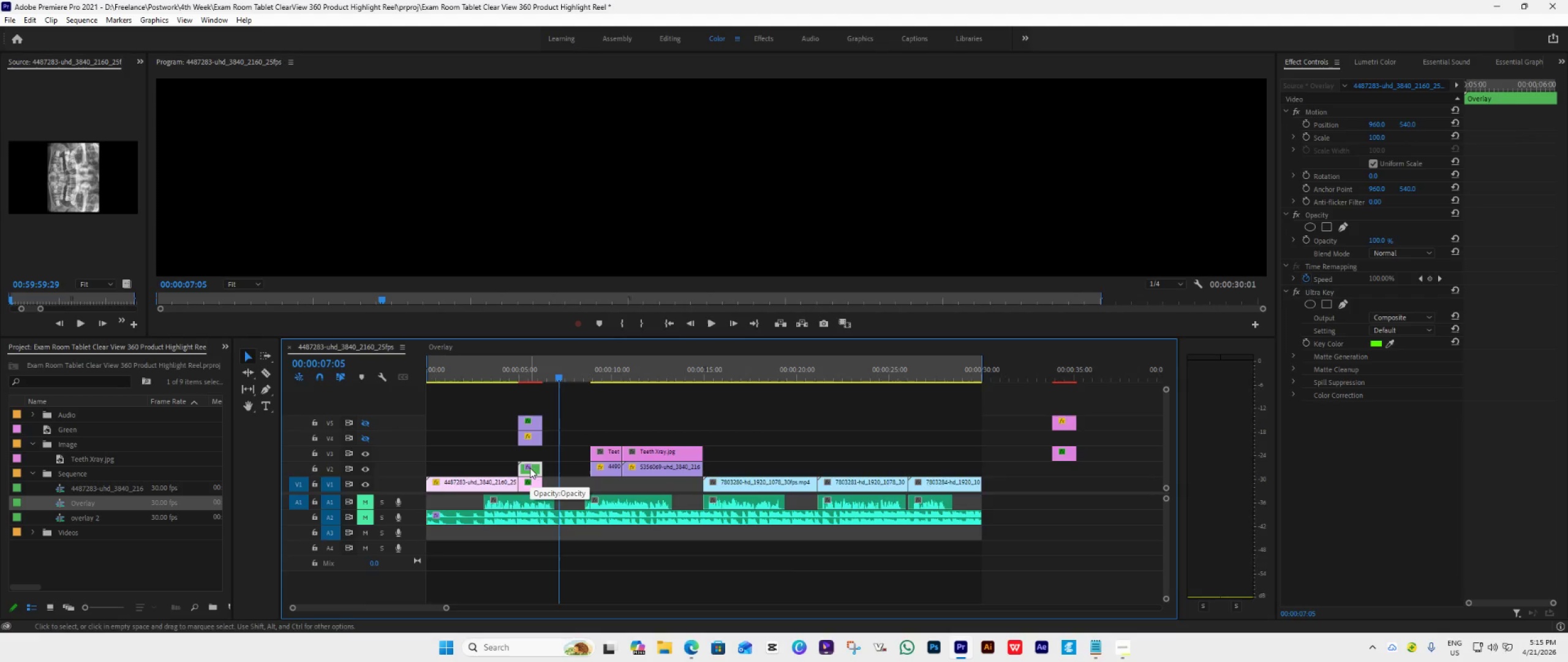 
key(Enter)
 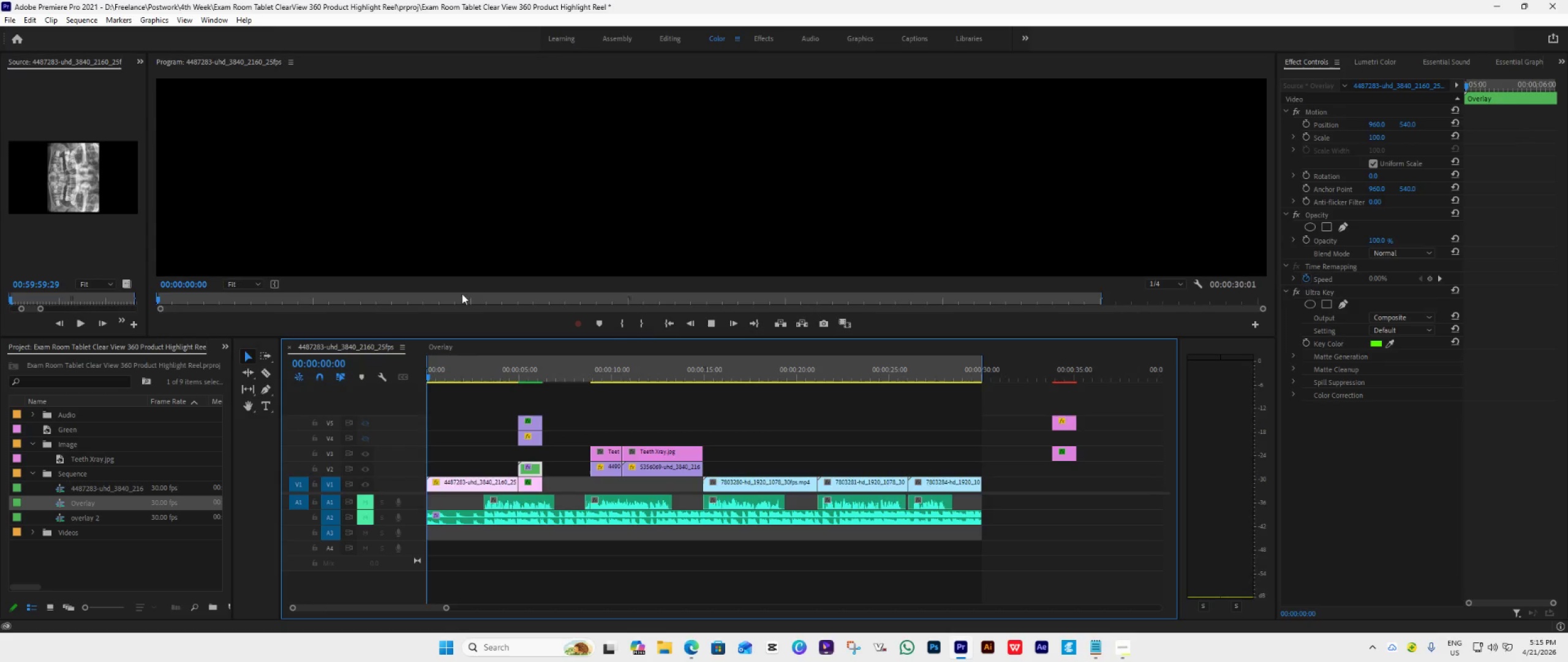 
wait(8.32)
 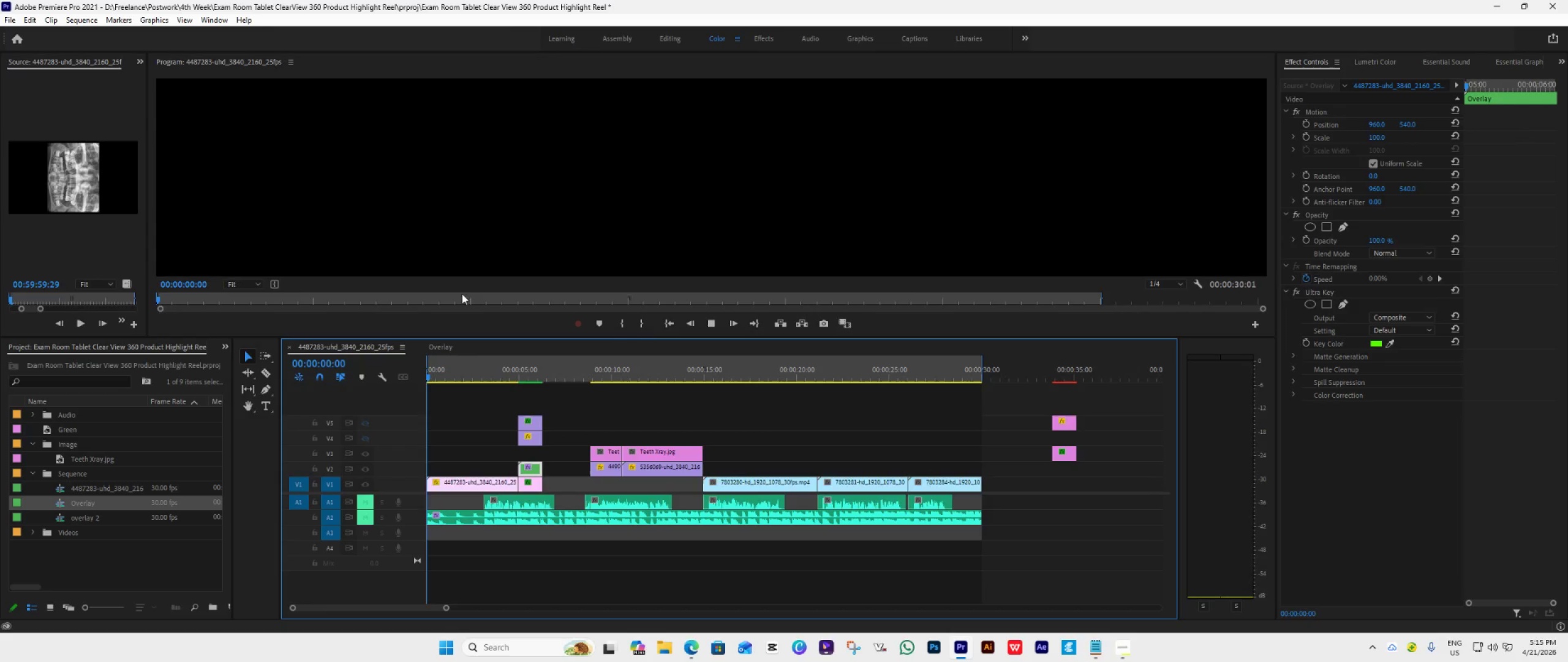 
key(Space)
 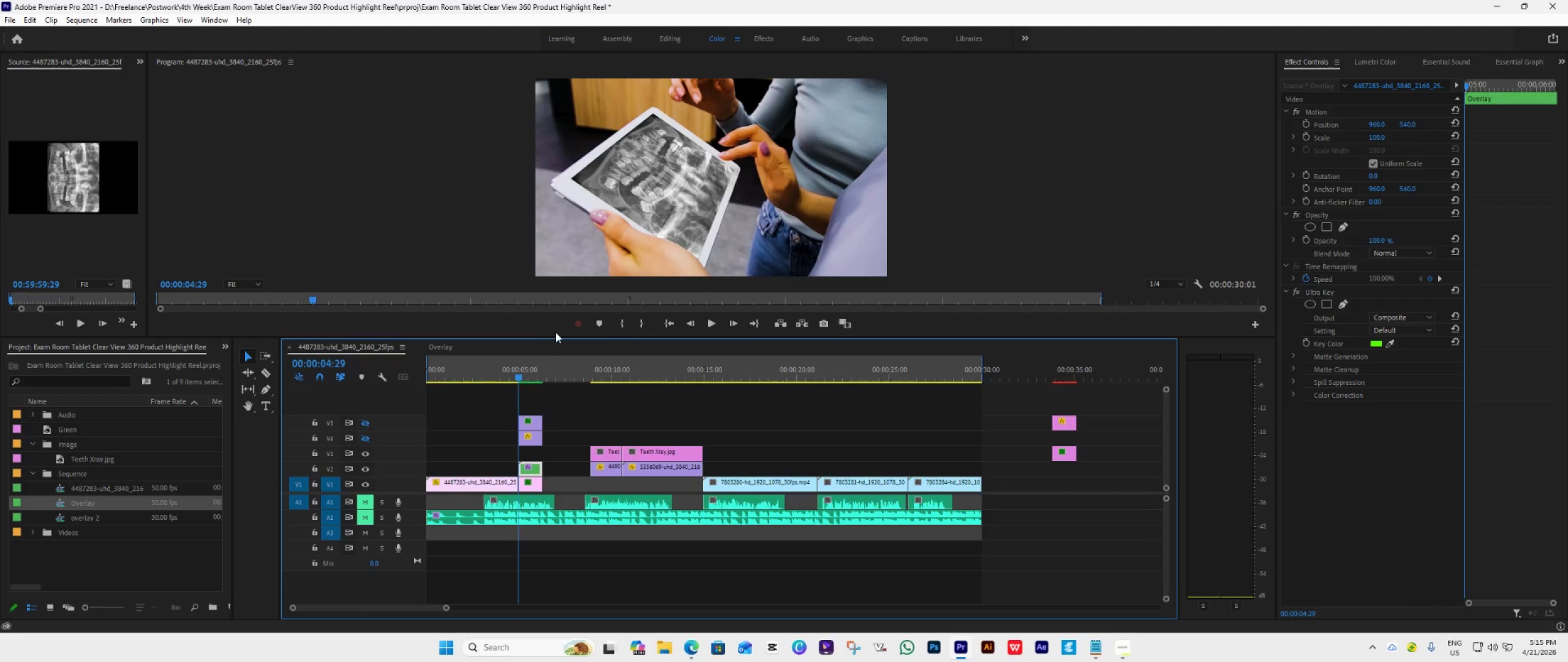 
key(Space)
 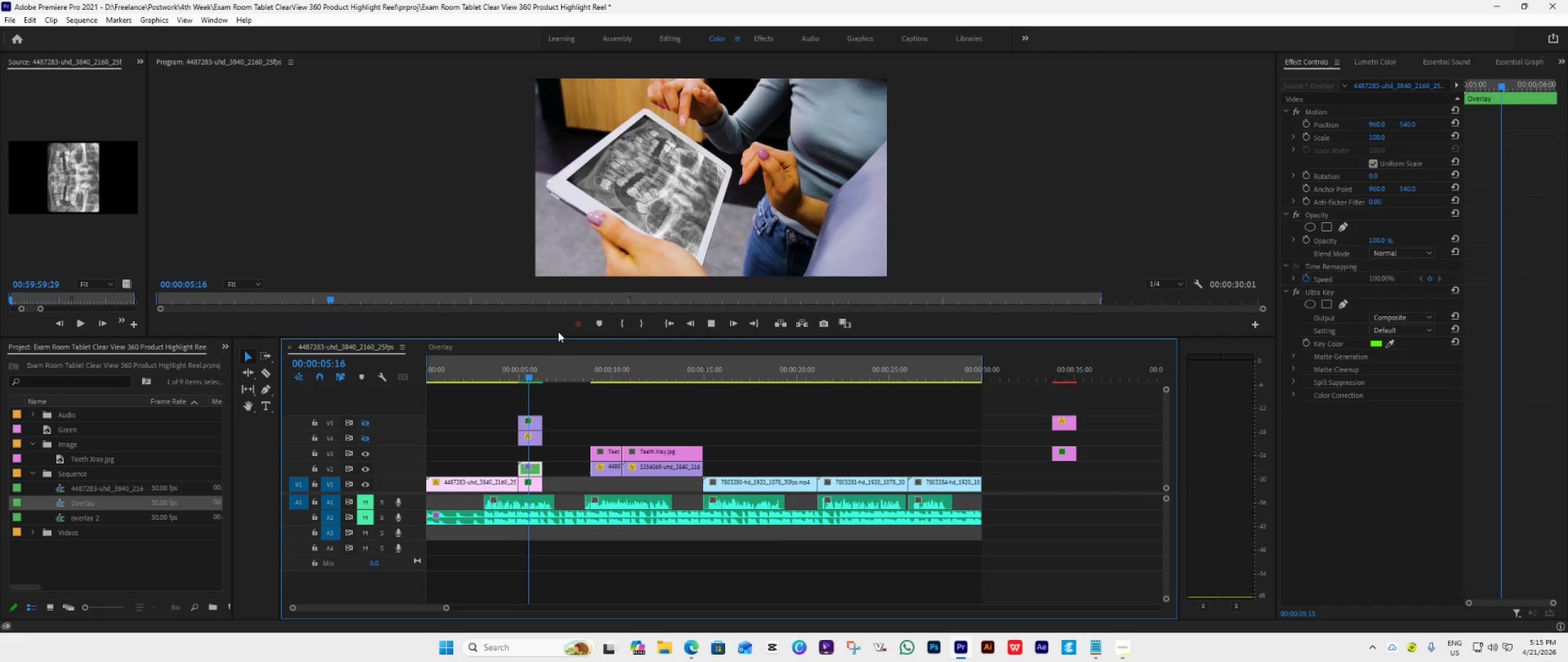 
key(Space)
 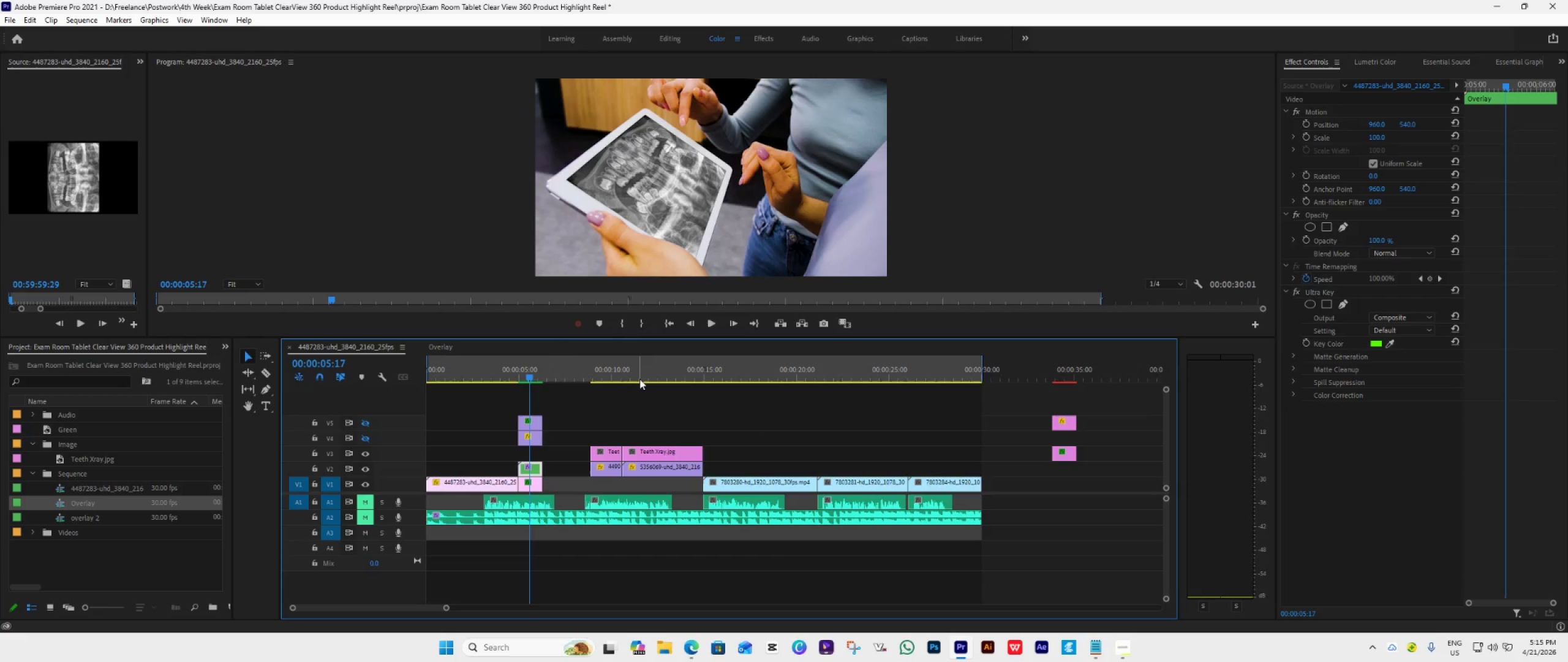 
key(Space)
 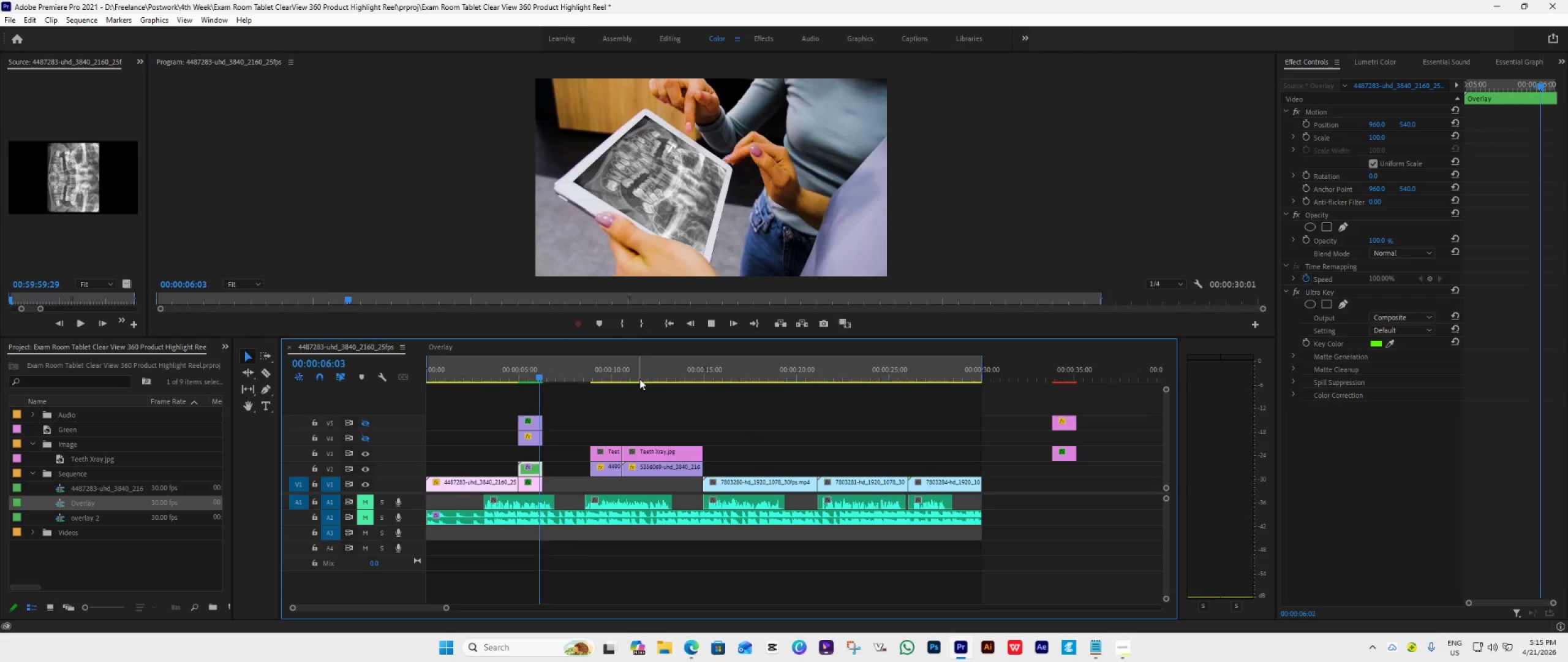 
key(Space)
 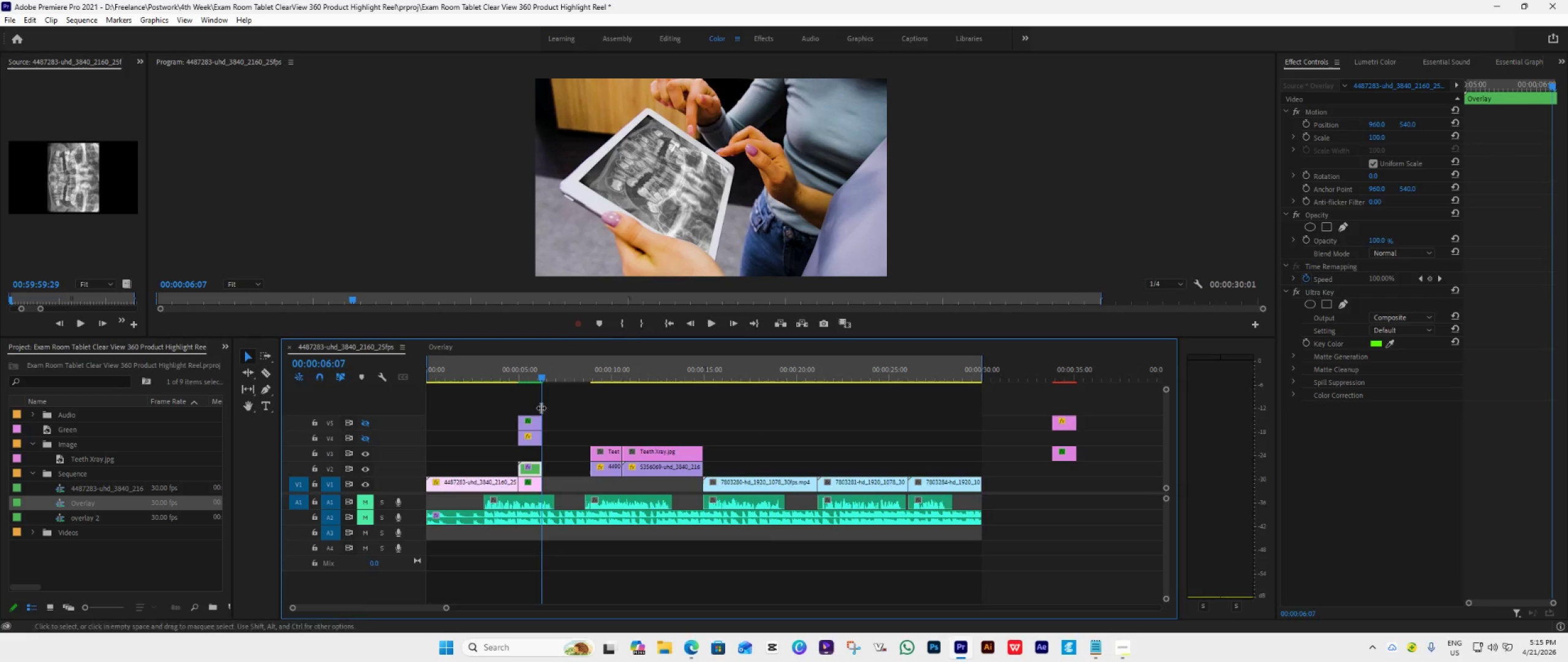 
left_click_drag(start_coordinate=[543, 376], to_coordinate=[529, 400])
 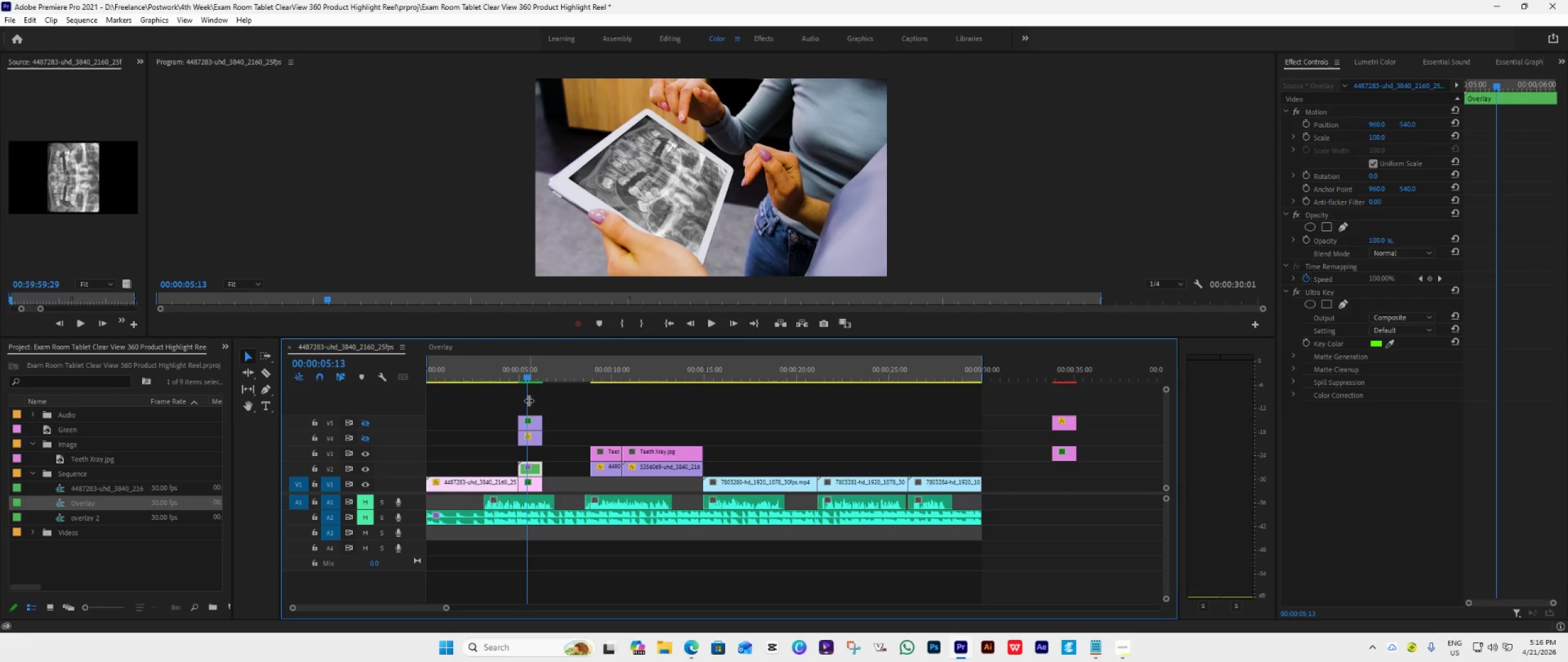 
wait(11.96)
 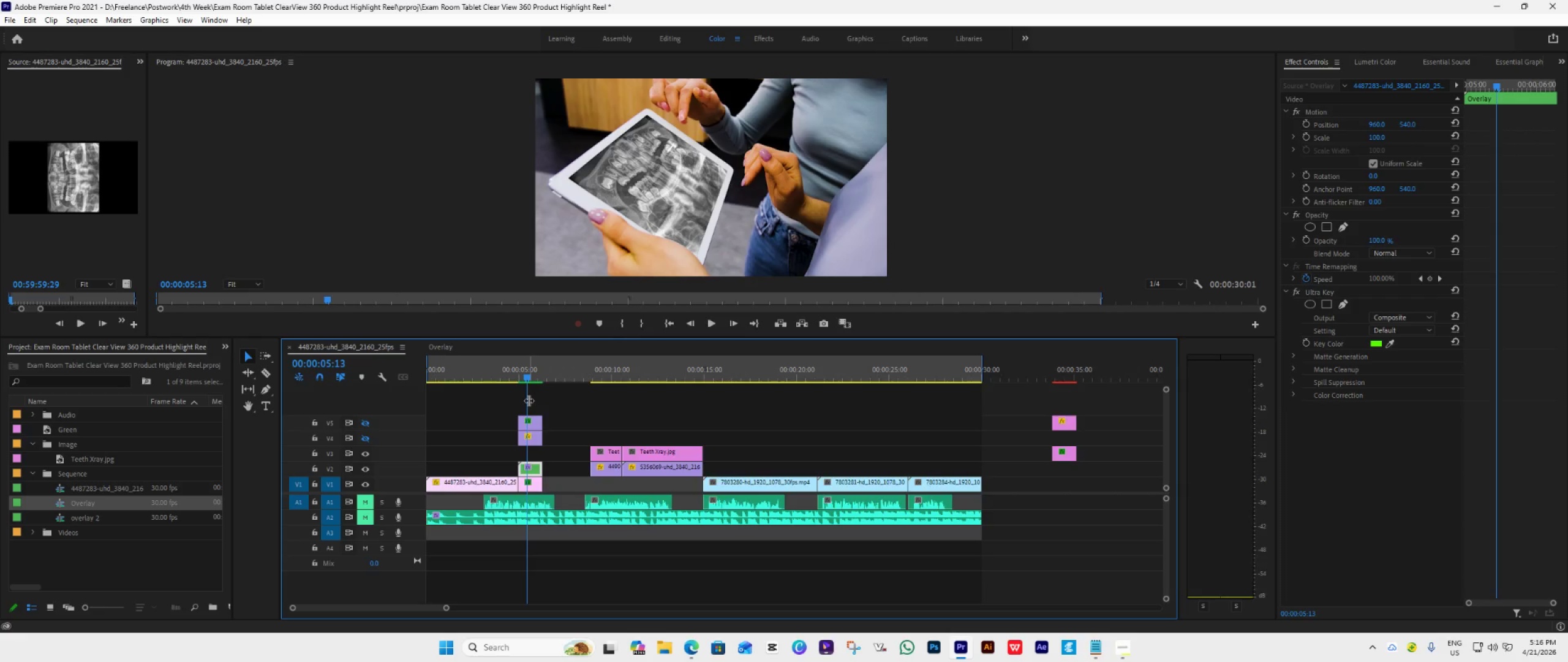 
left_click_drag(start_coordinate=[1103, 476], to_coordinate=[1057, 415])
 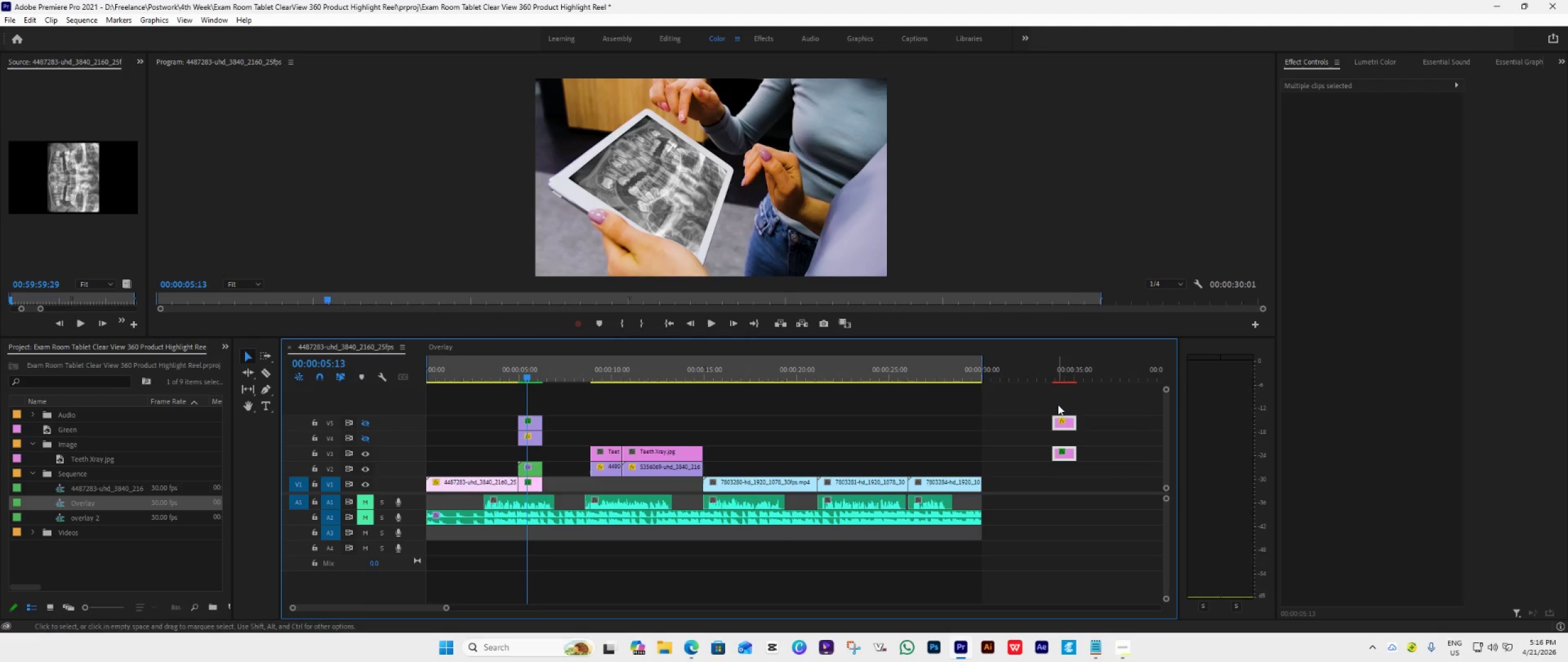 
key(Delete)
 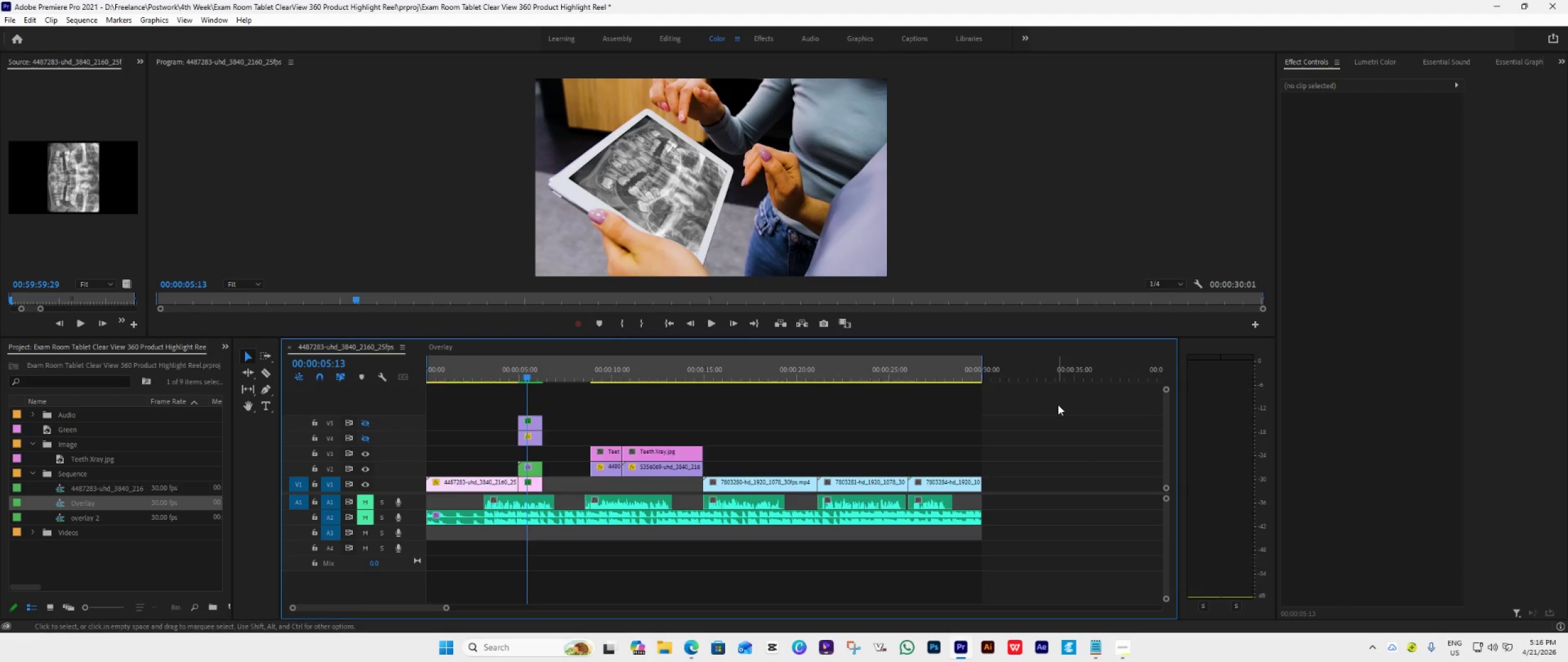 
key(Space)
 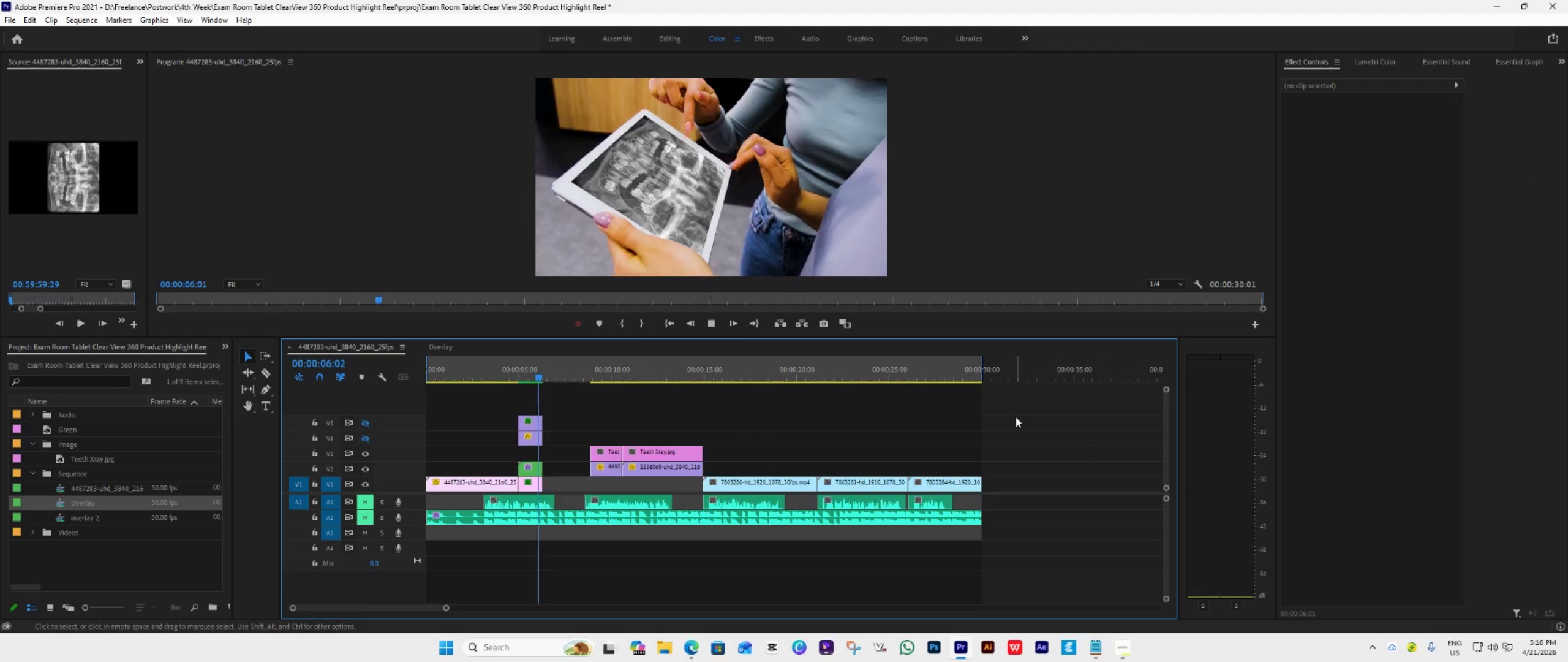 
key(Space)
 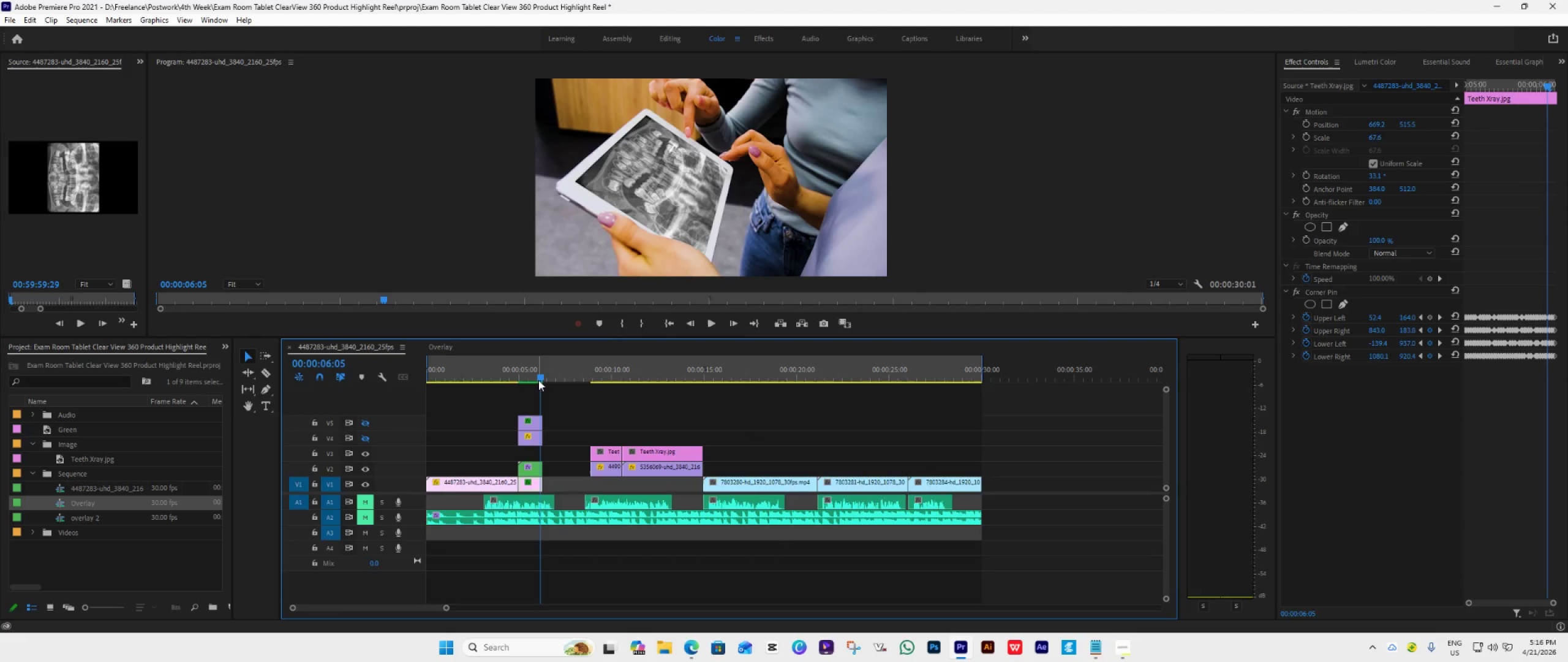 
left_click_drag(start_coordinate=[538, 379], to_coordinate=[525, 398])
 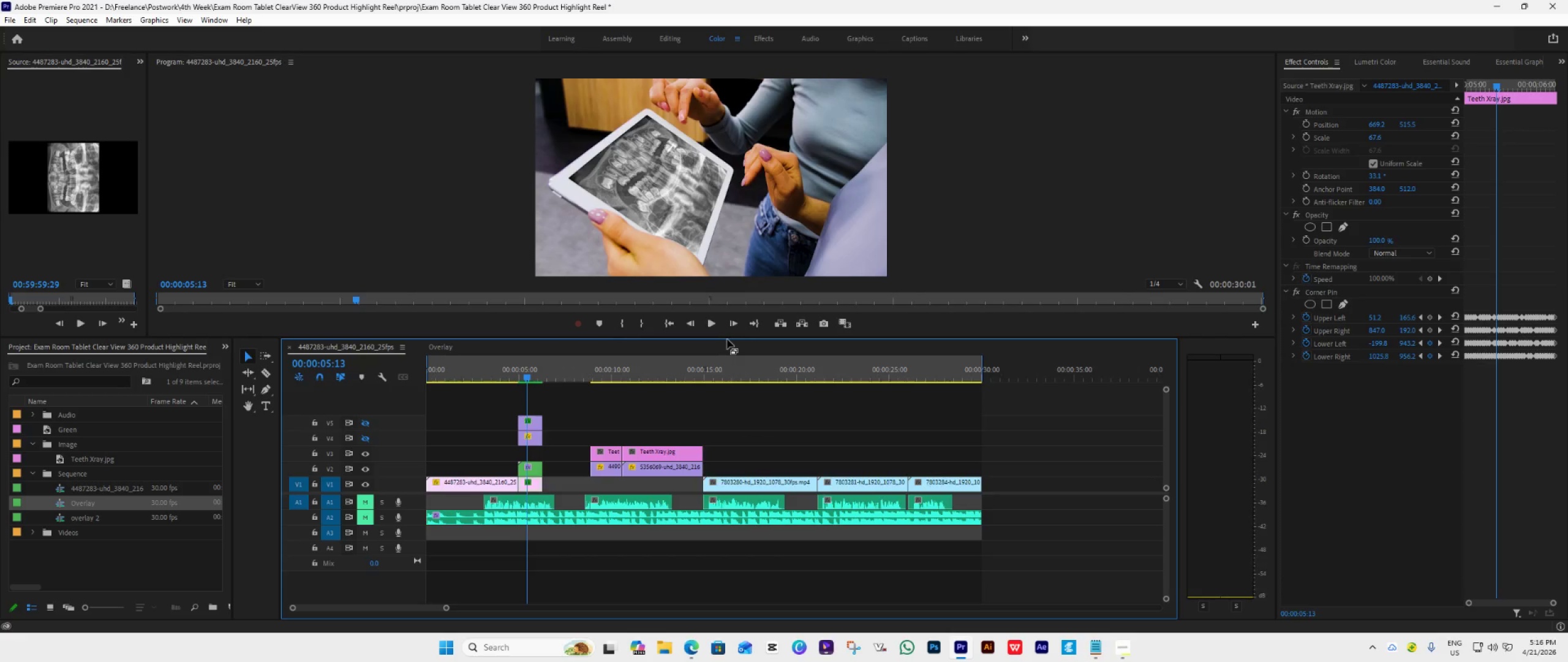 
double_click([733, 318])
 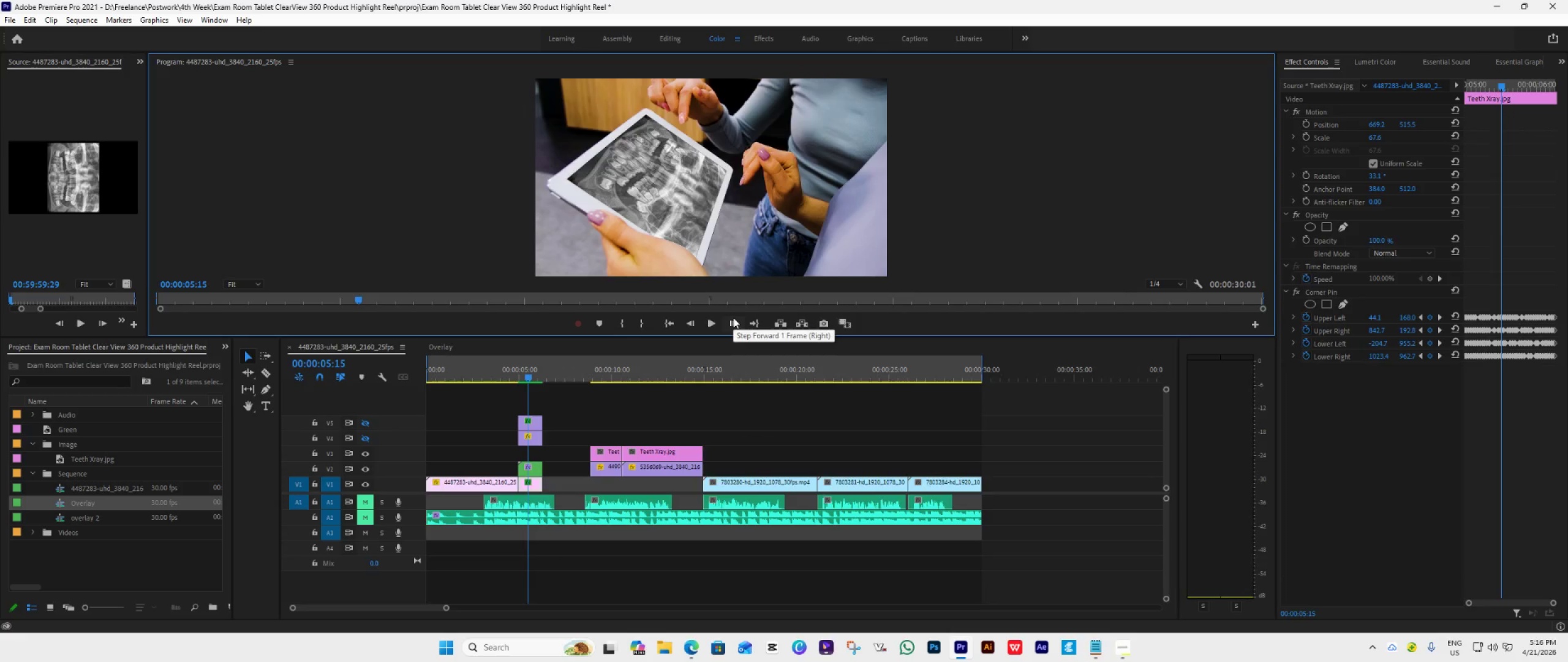 
triple_click([733, 318])
 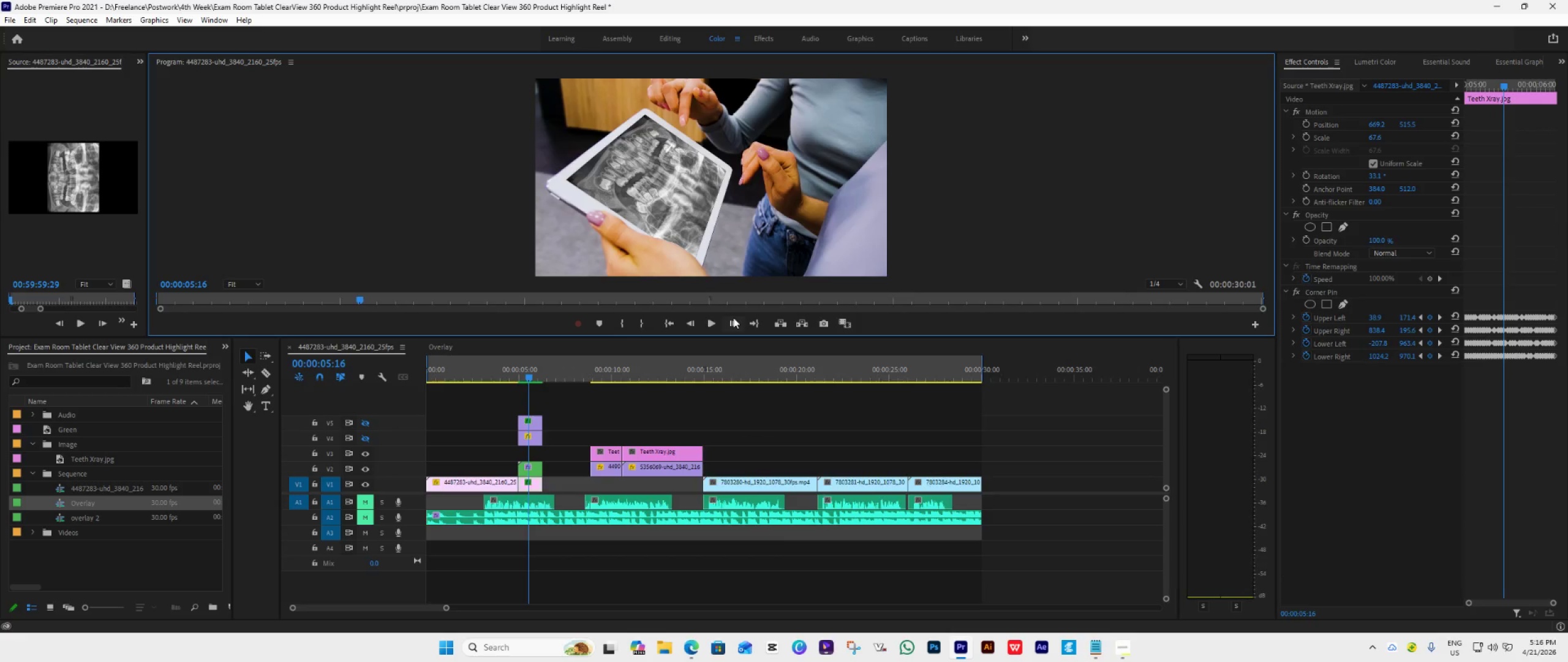 
triple_click([733, 318])
 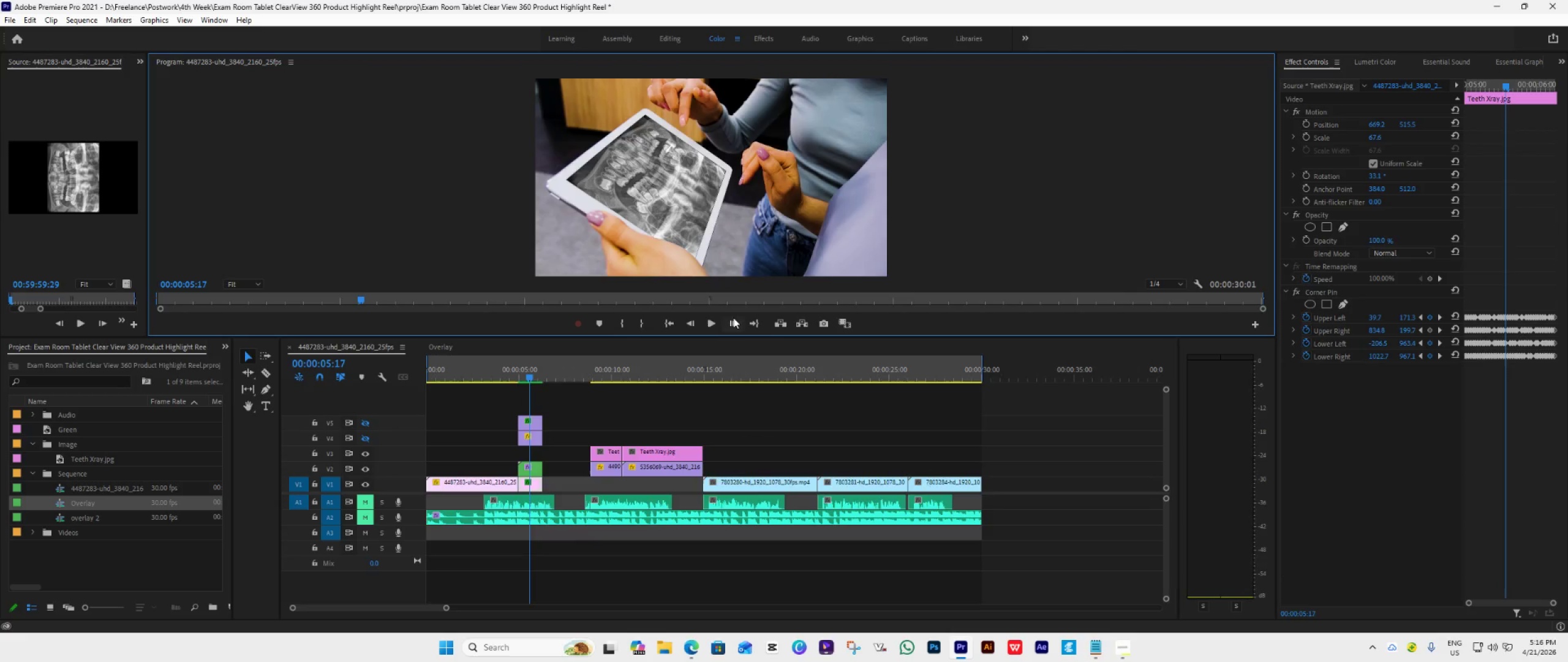 
triple_click([733, 318])
 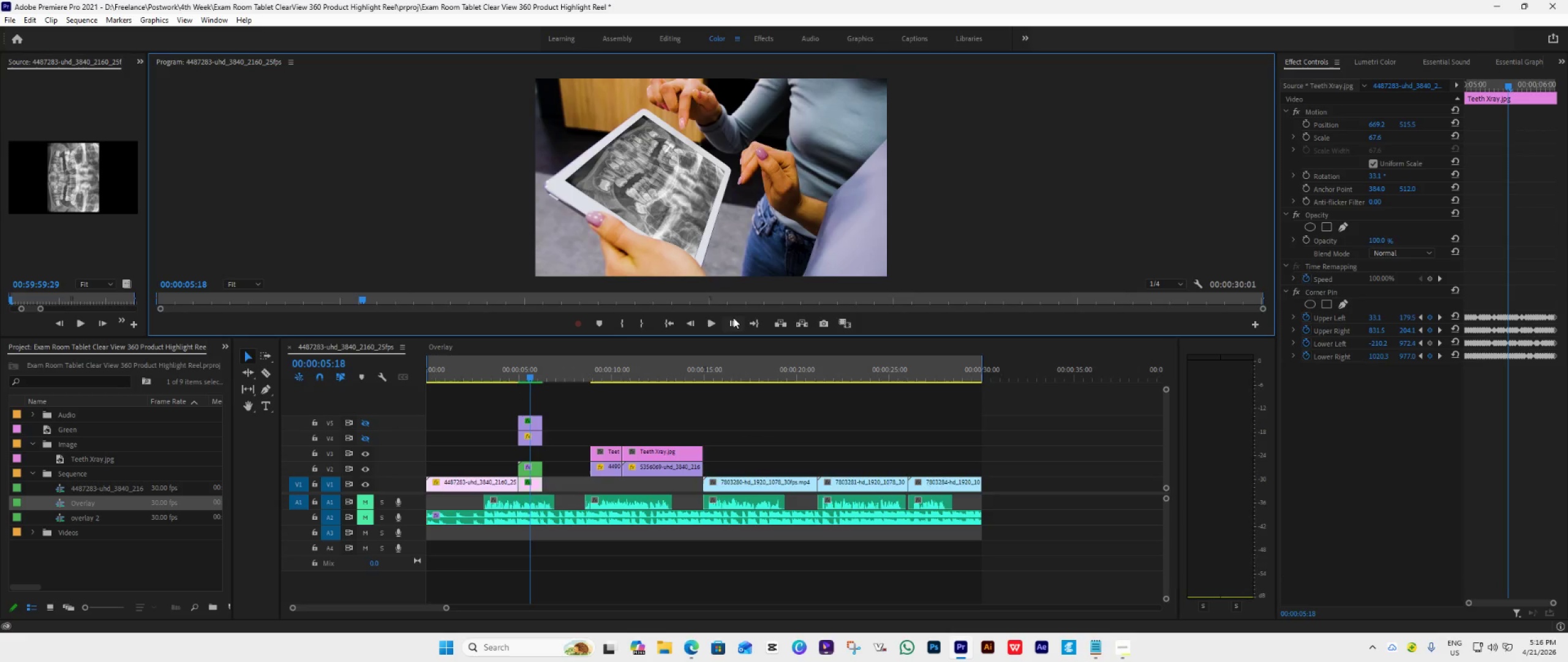 
triple_click([733, 318])
 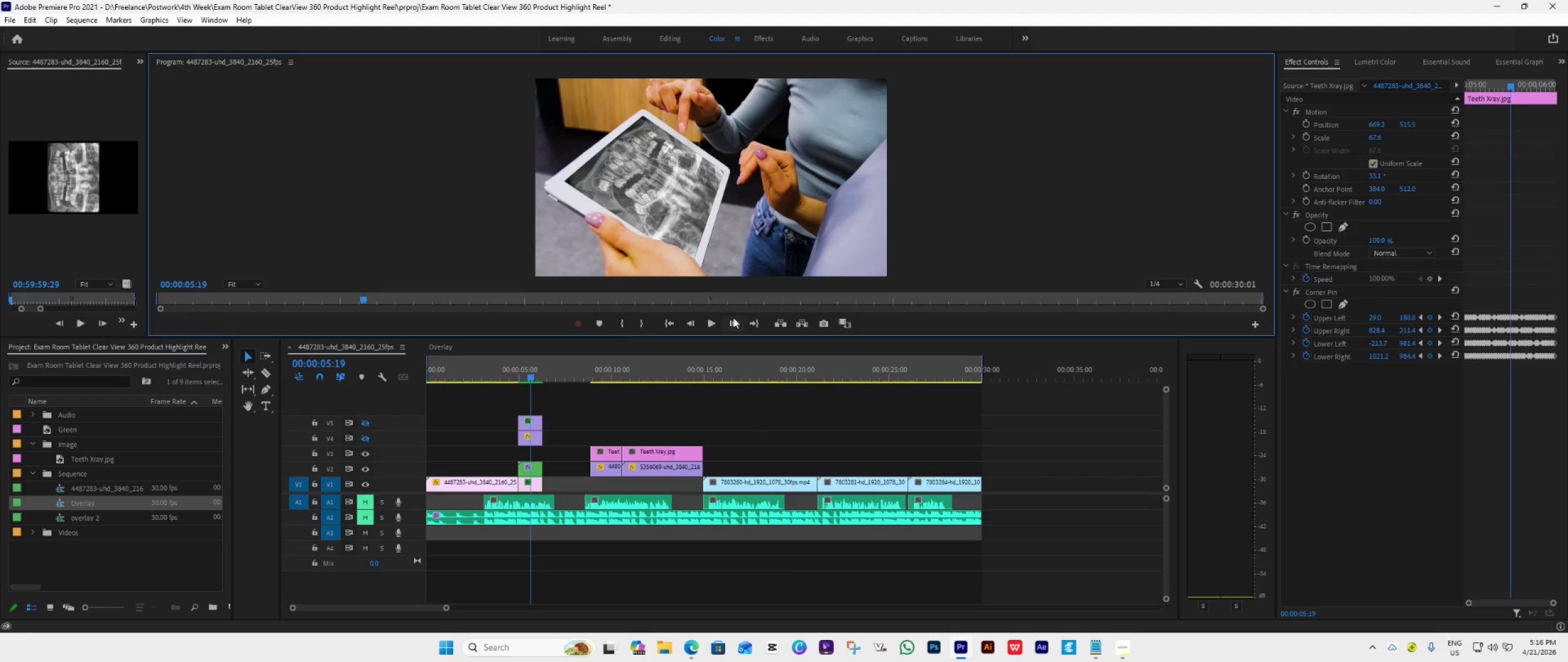 
triple_click([733, 318])
 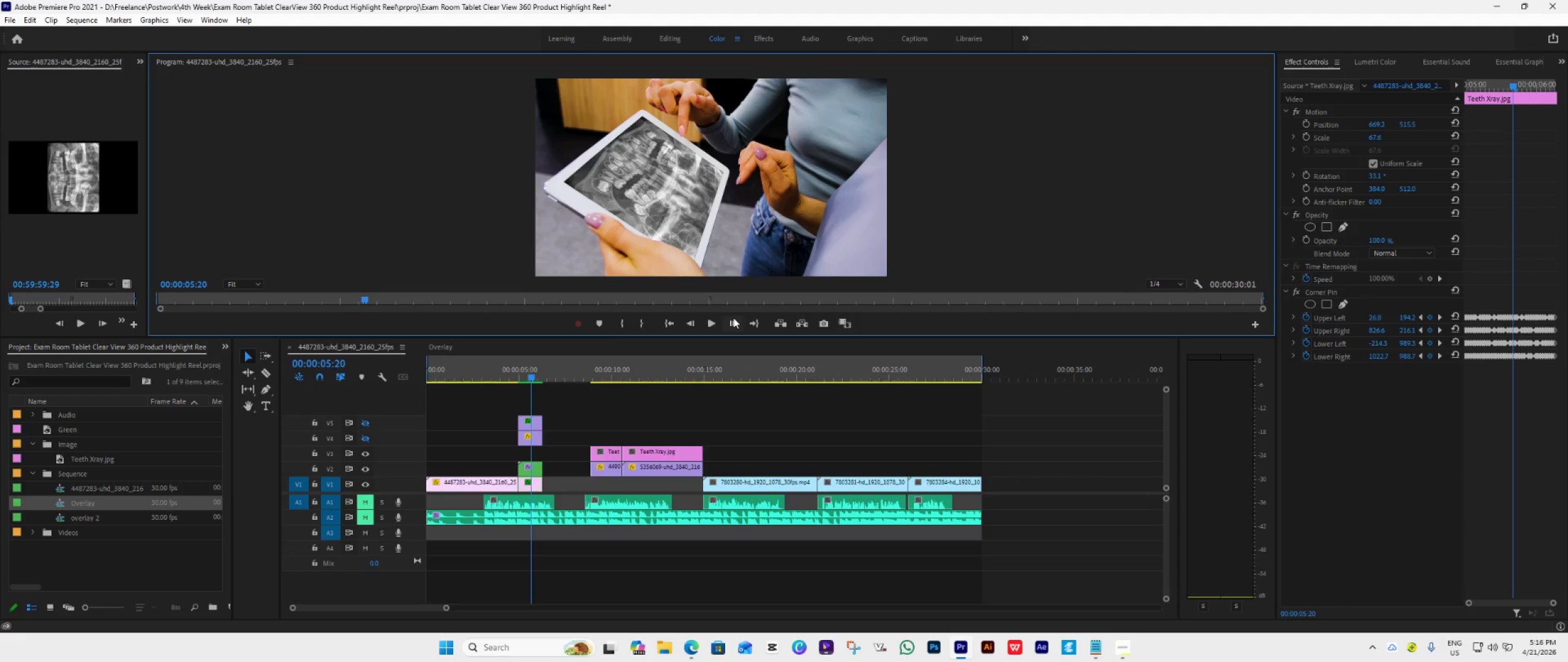 
triple_click([733, 318])
 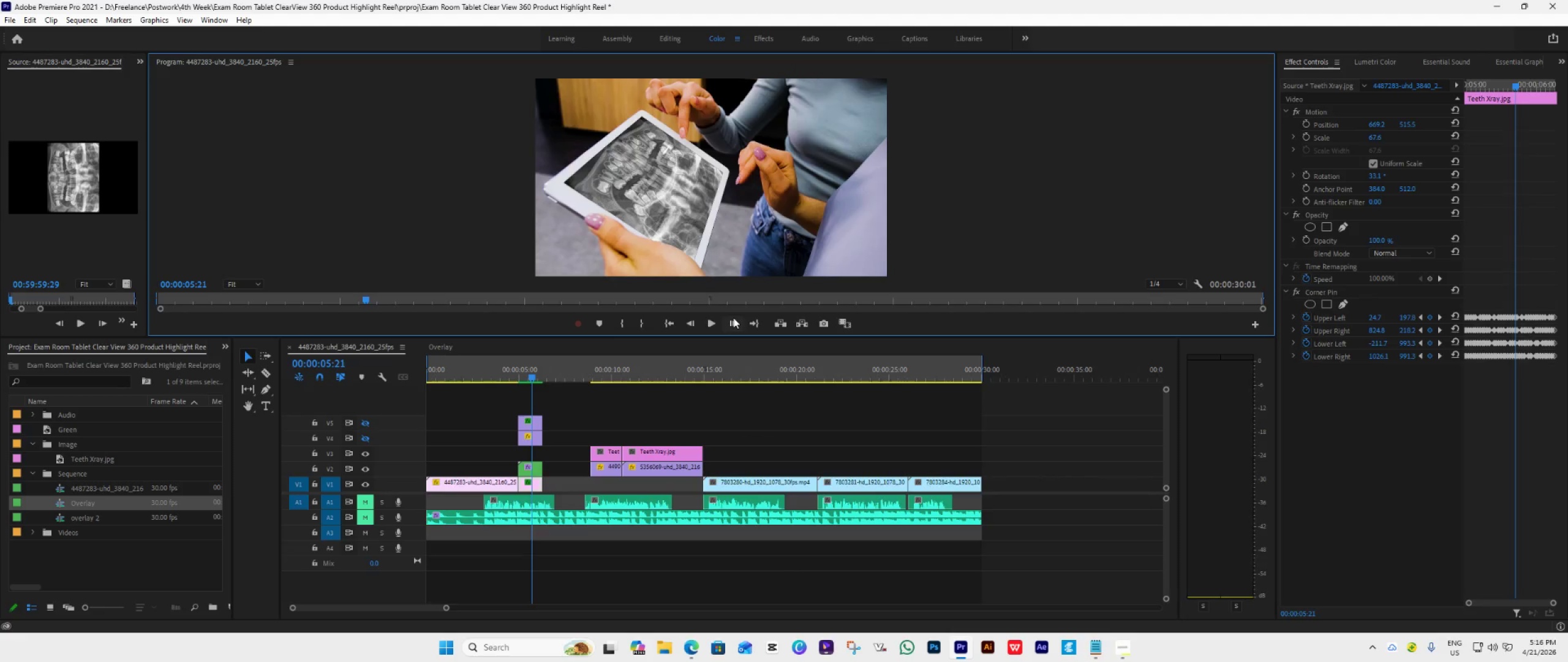 
triple_click([733, 318])
 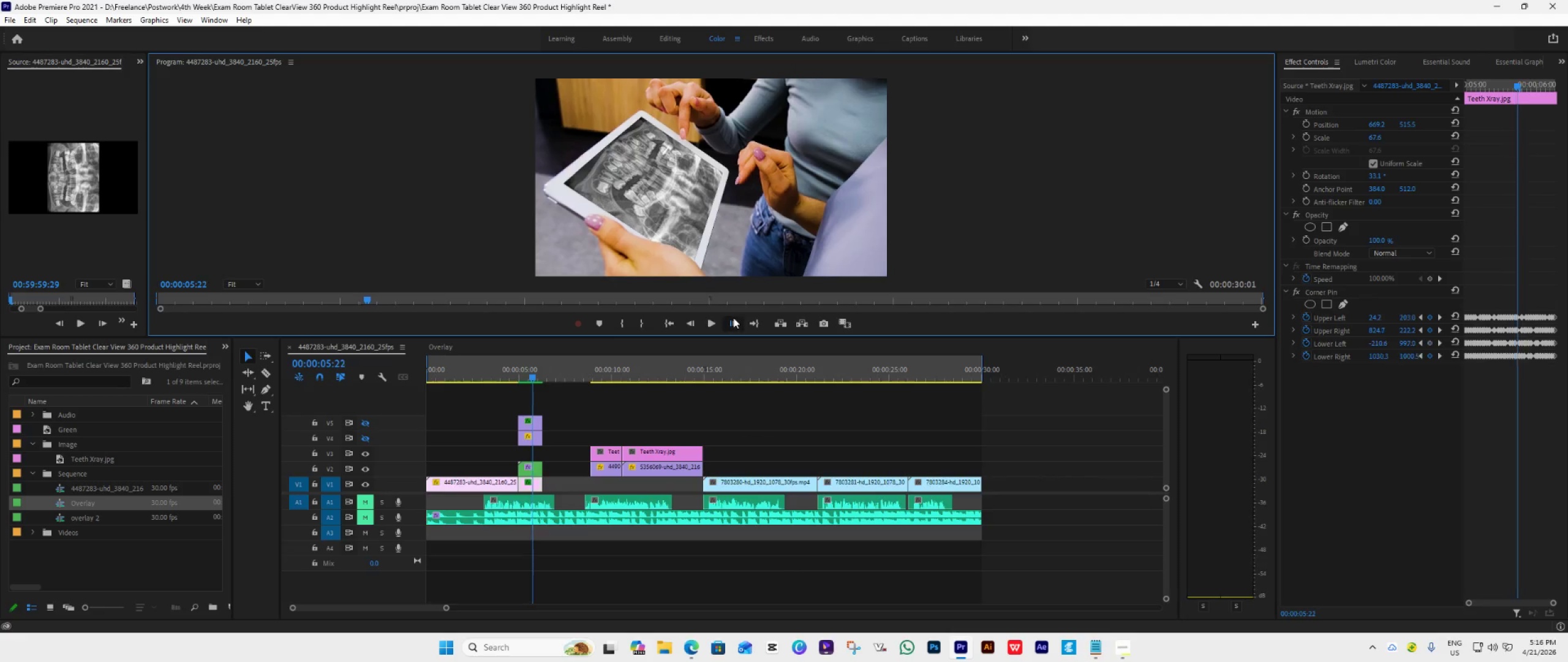 
triple_click([733, 318])
 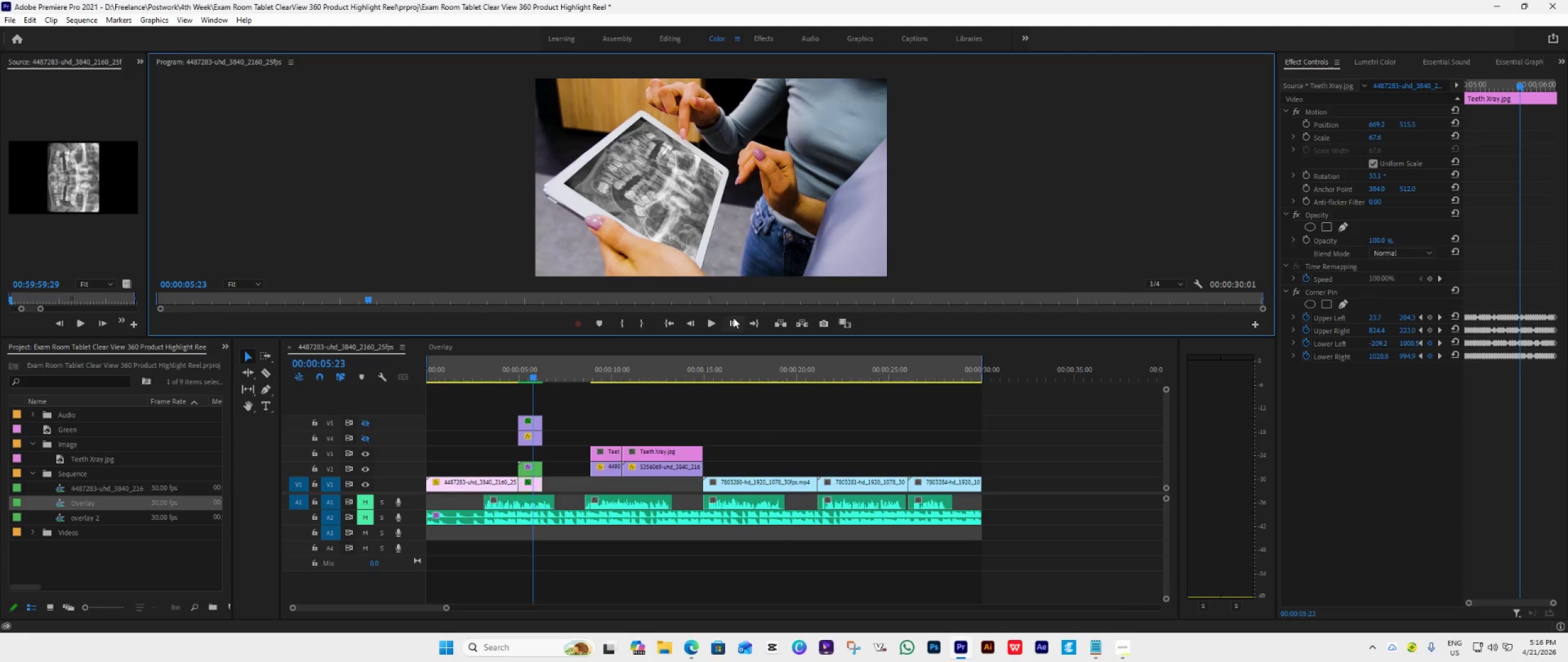 
triple_click([733, 318])
 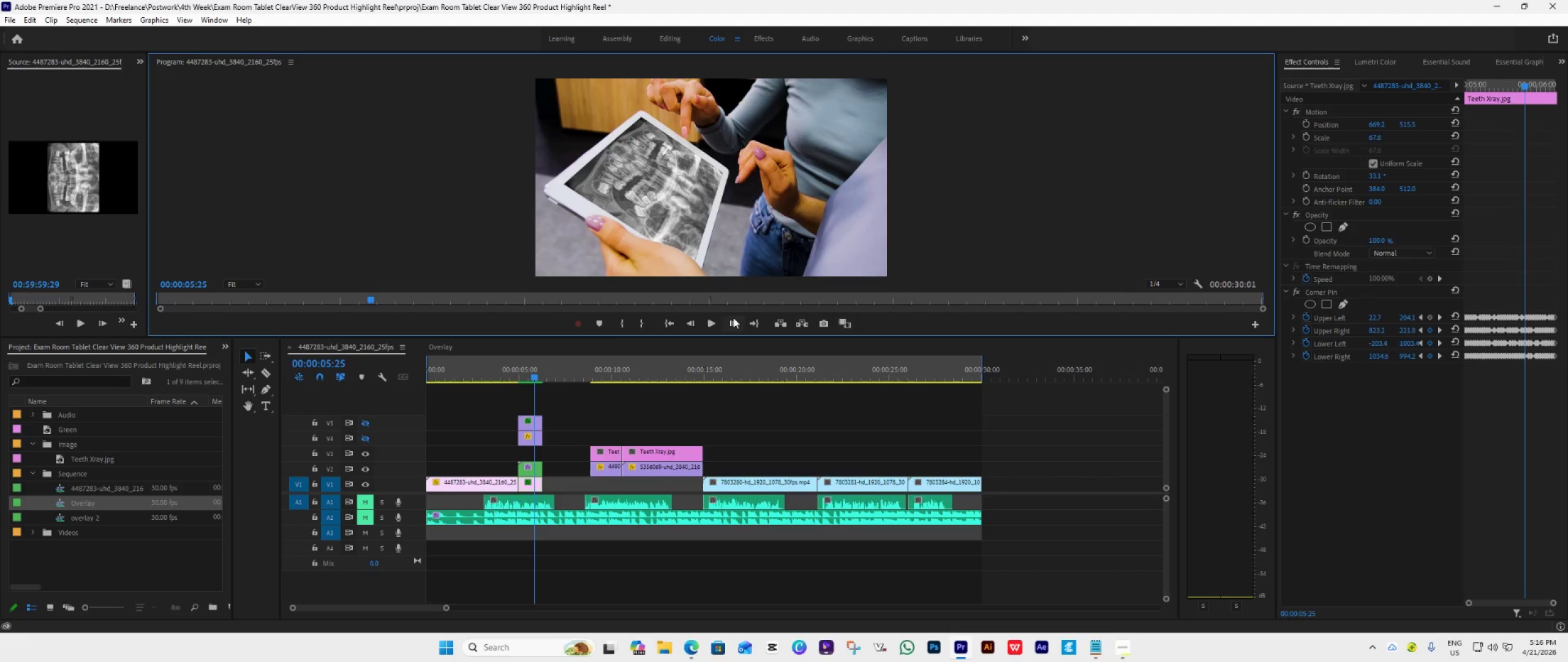 
double_click([733, 318])
 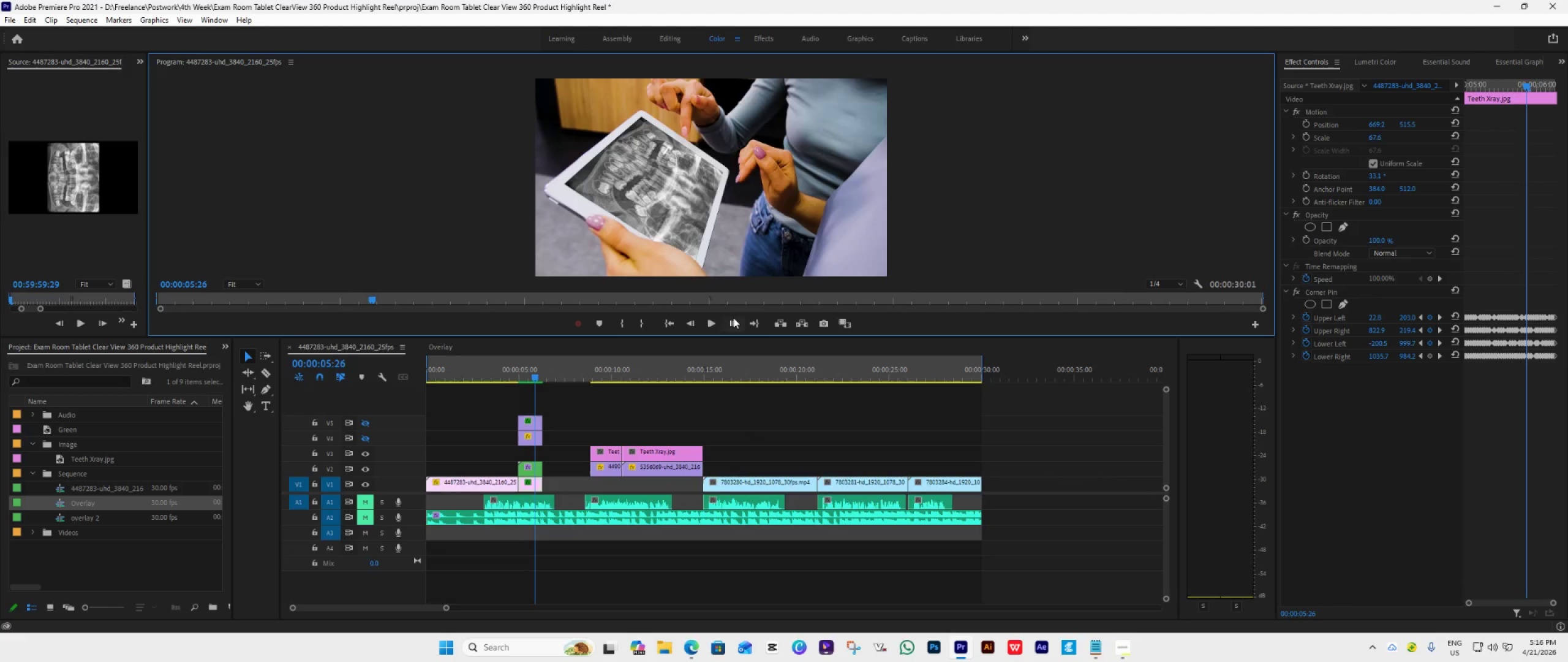 
triple_click([733, 318])
 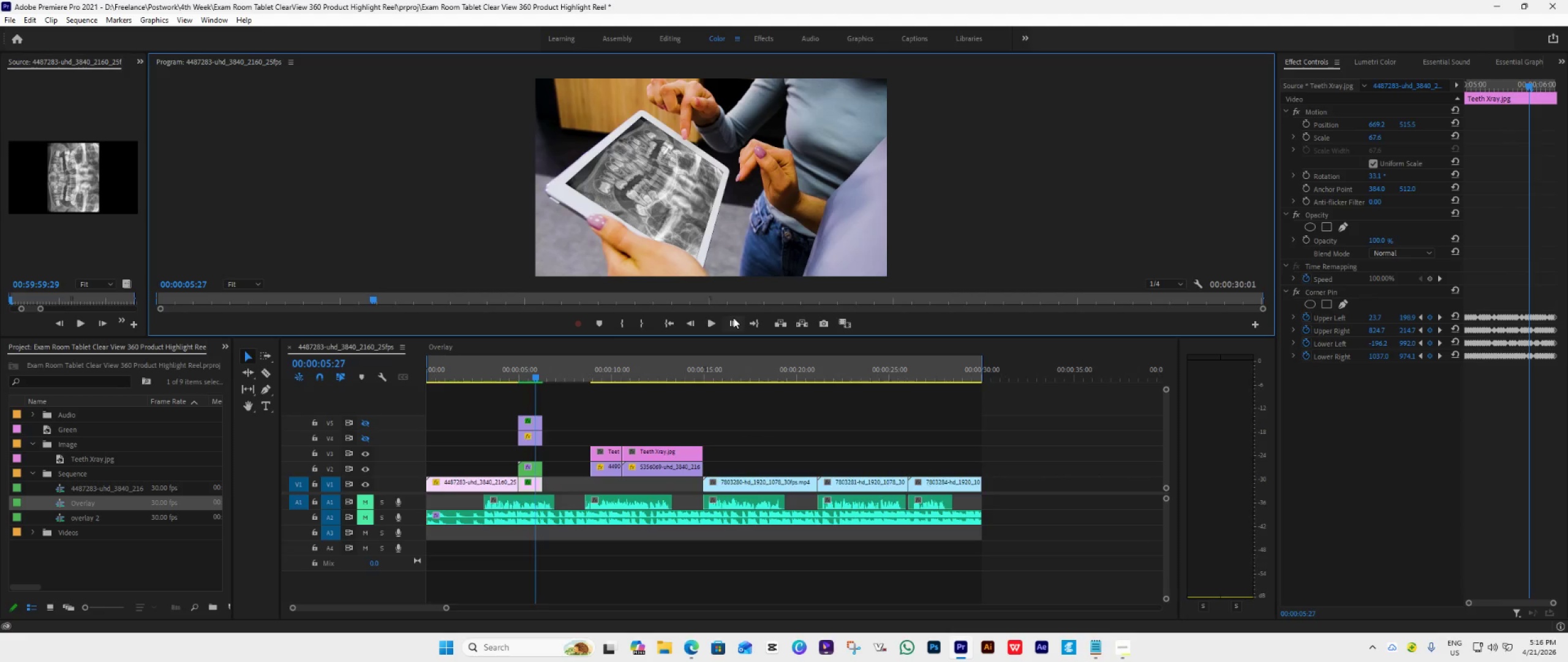 
triple_click([733, 318])
 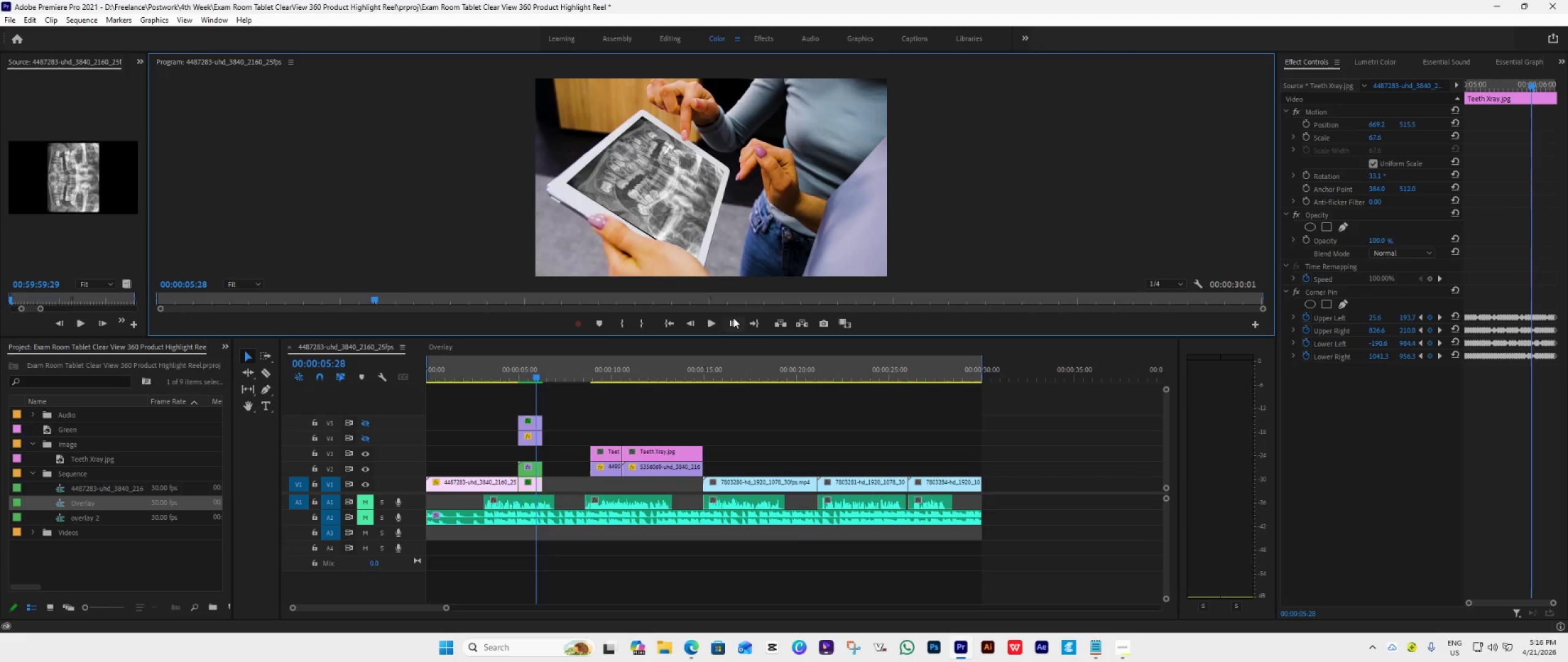 
triple_click([733, 318])
 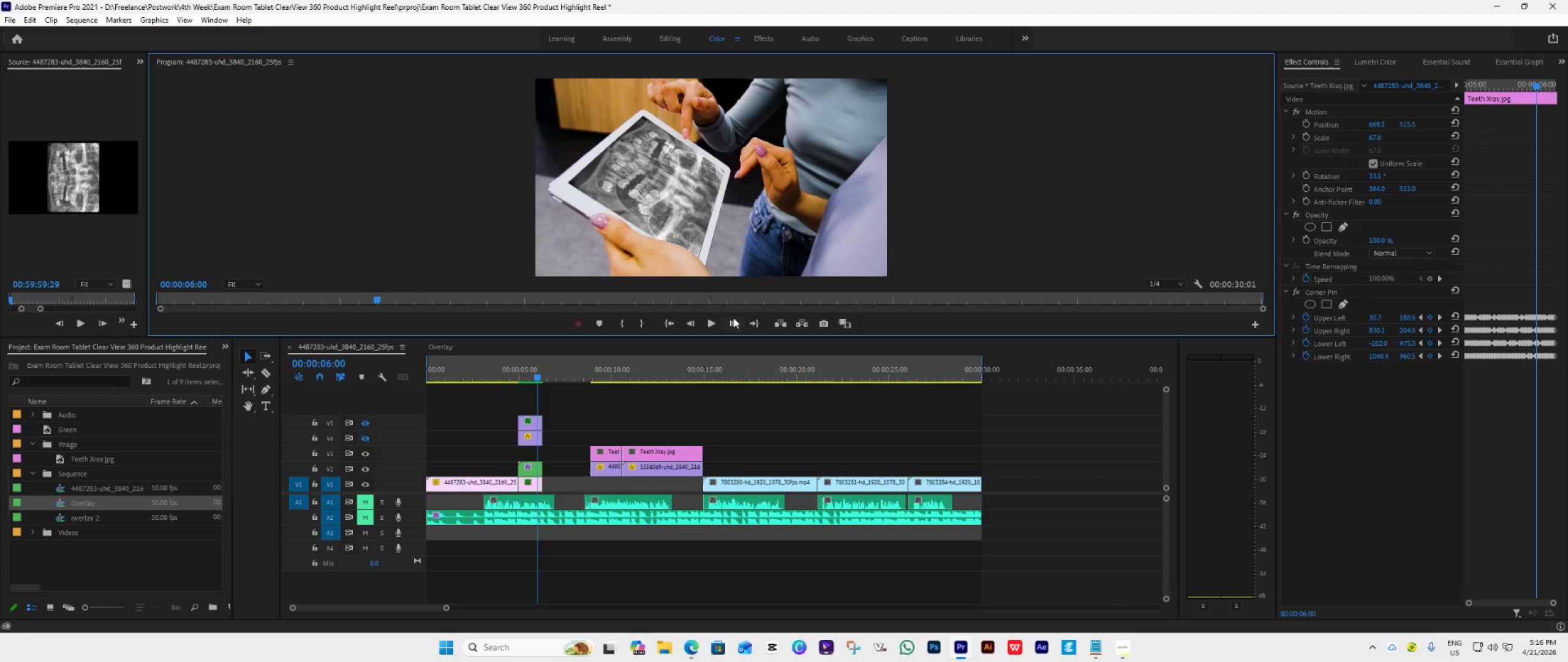 
double_click([733, 318])
 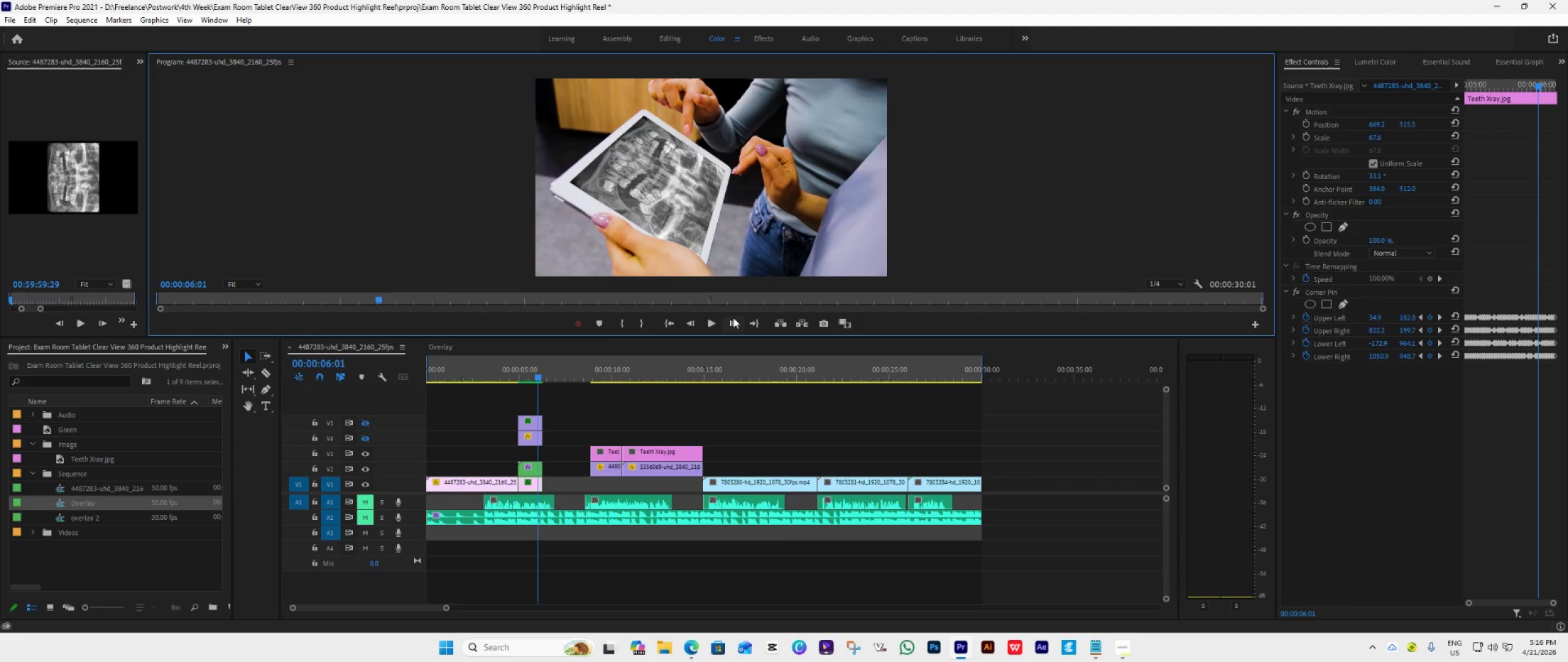 
triple_click([733, 318])
 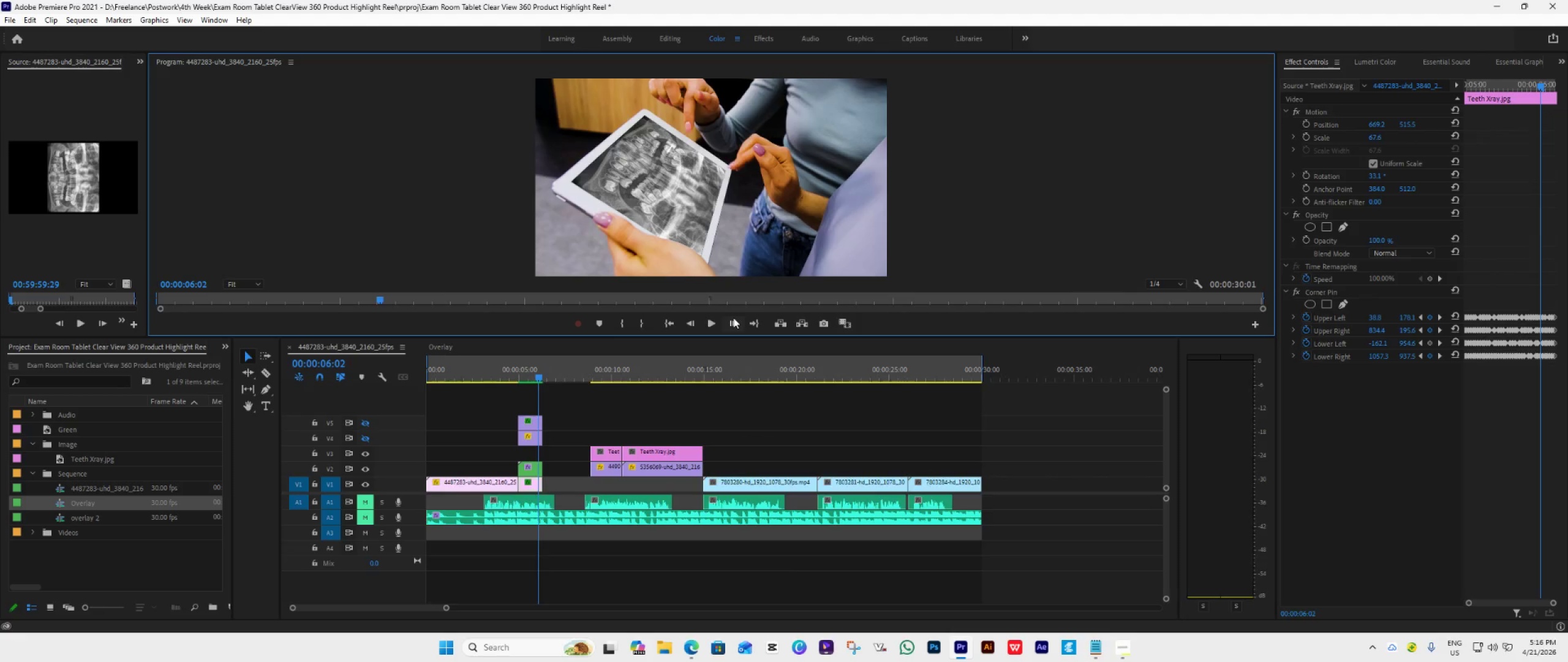 
triple_click([733, 318])
 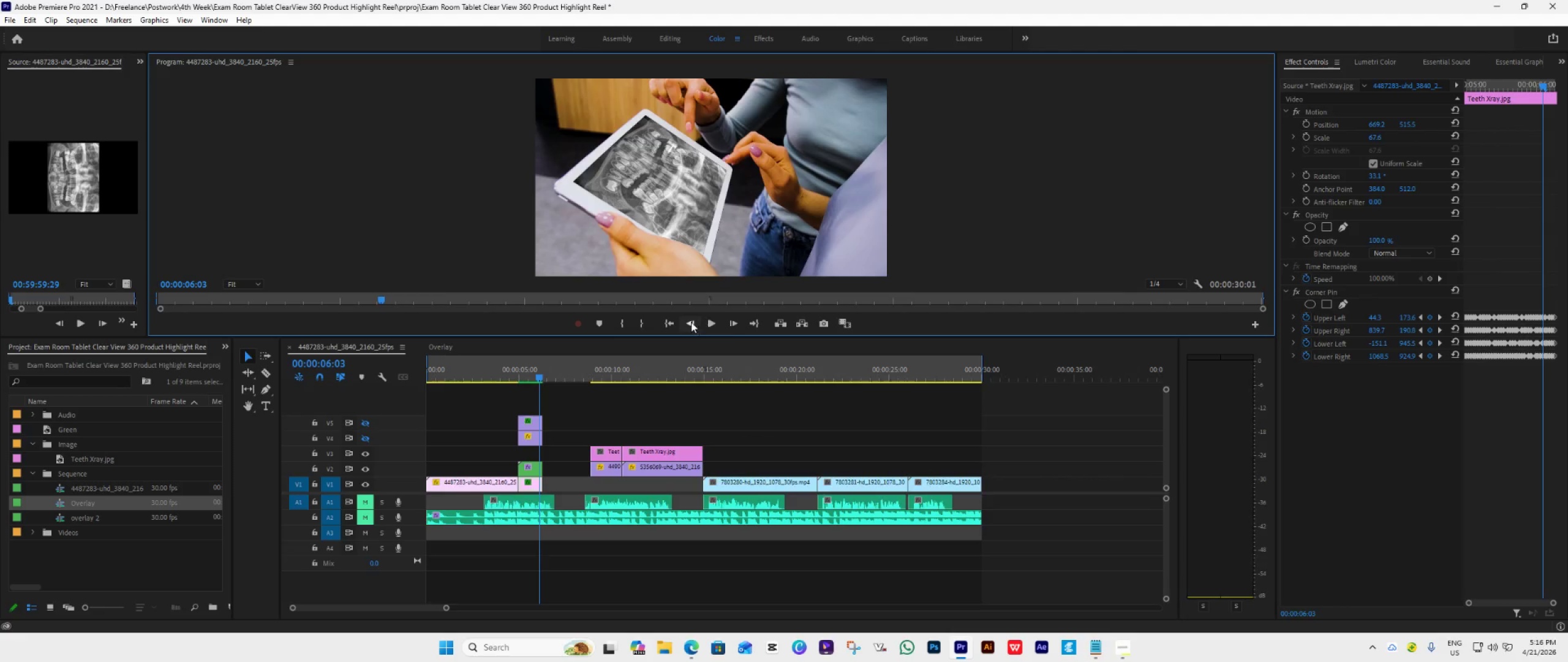 
double_click([690, 321])
 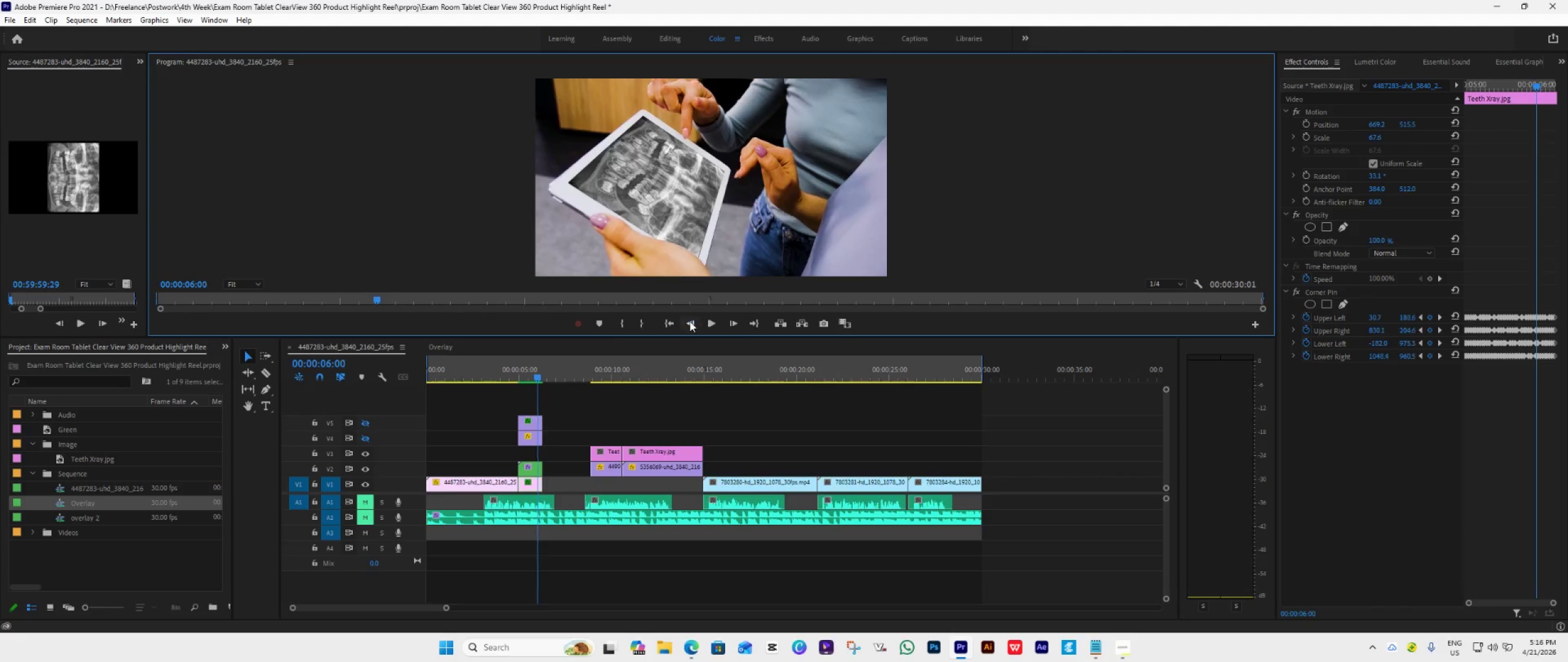 
triple_click([690, 321])
 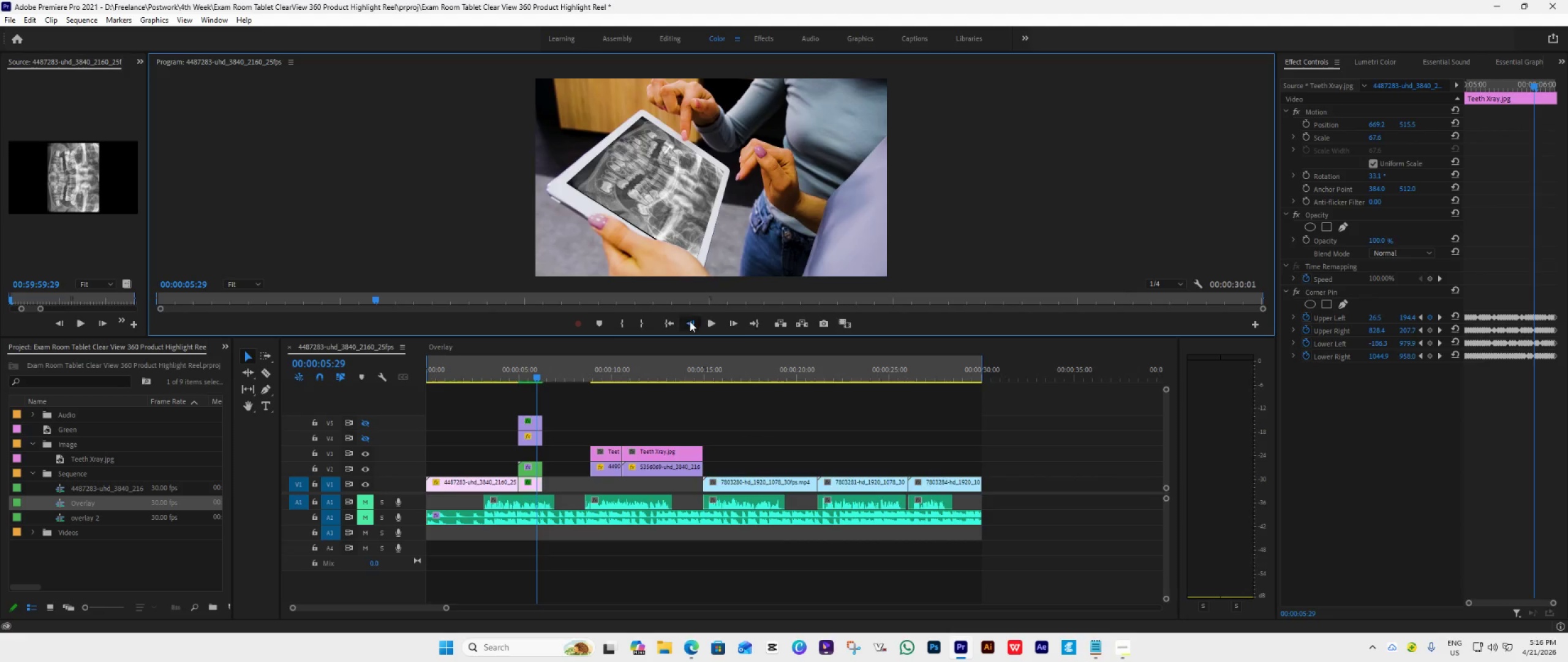 
triple_click([690, 321])
 